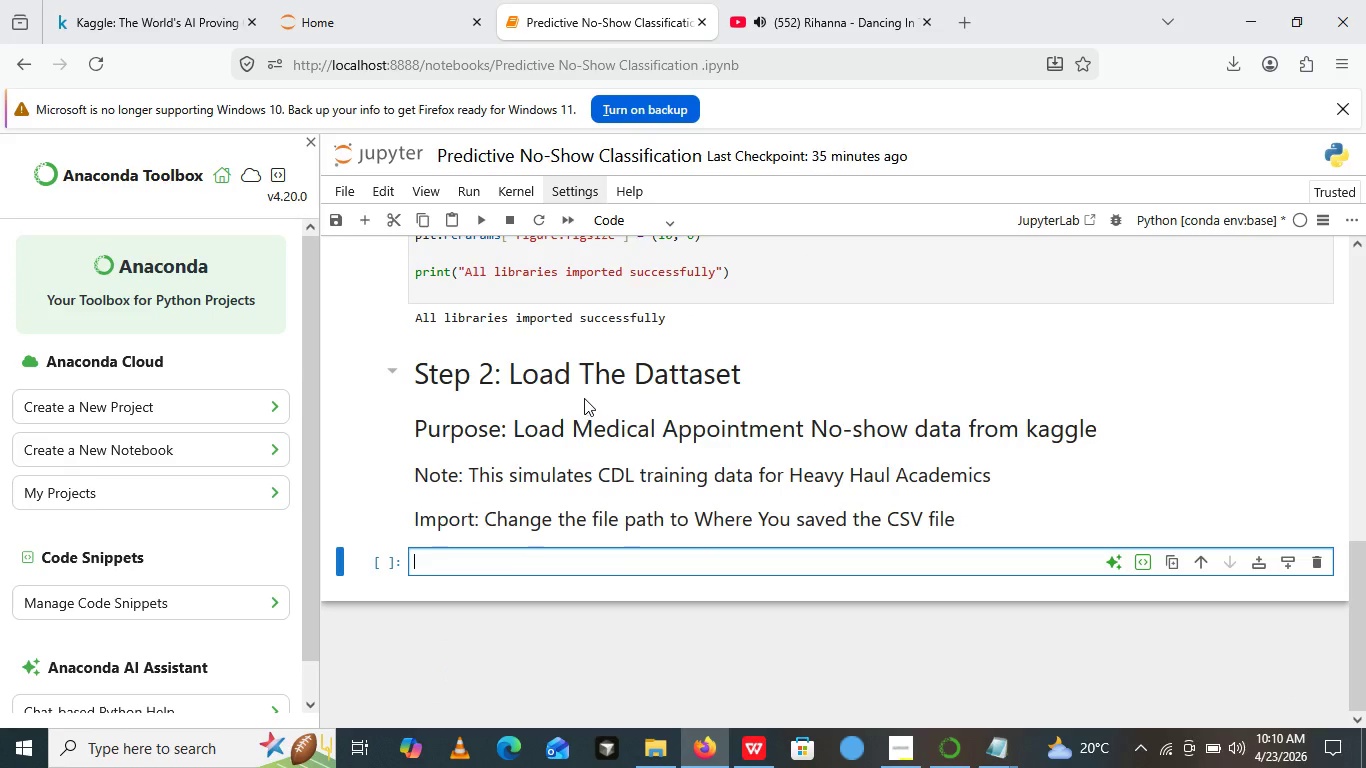 
scroll: coordinate [549, 538], scroll_direction: down, amount: 2.0
 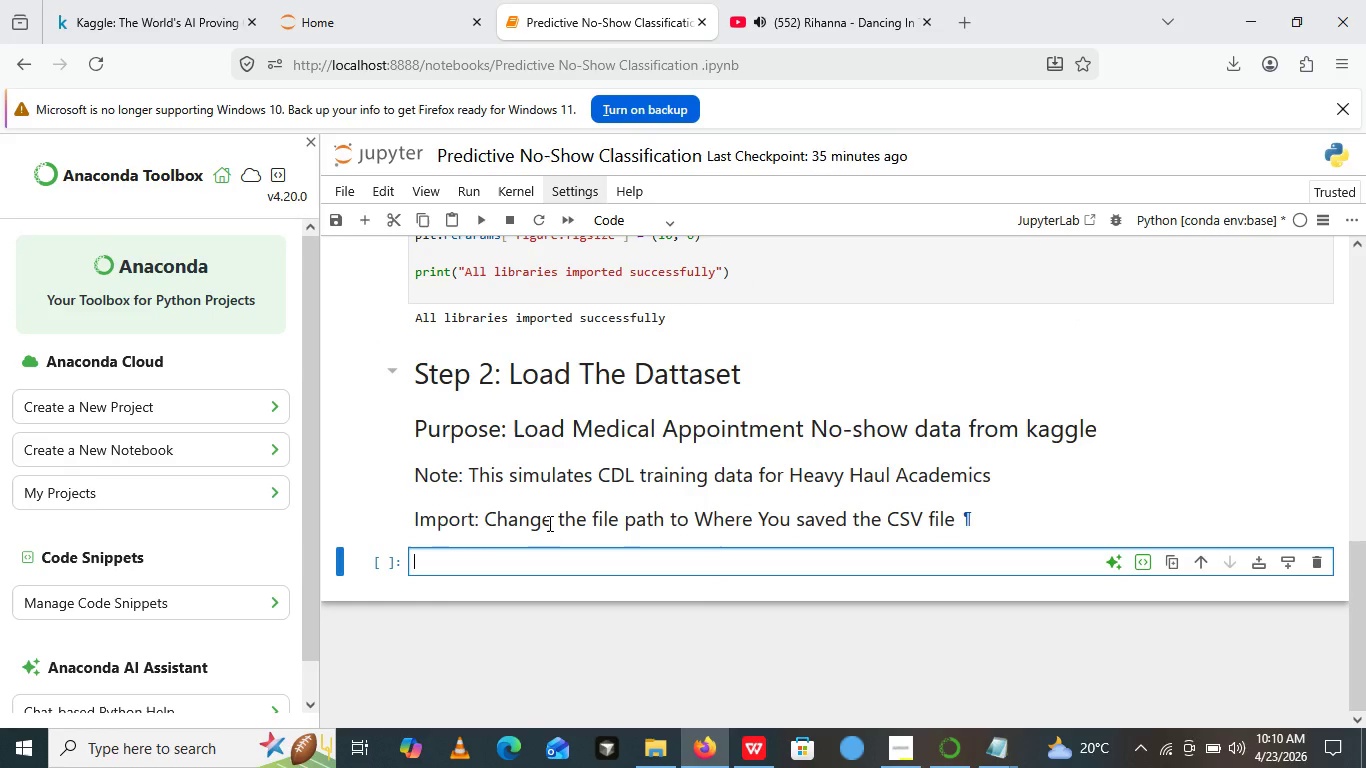 
wait(10.49)
 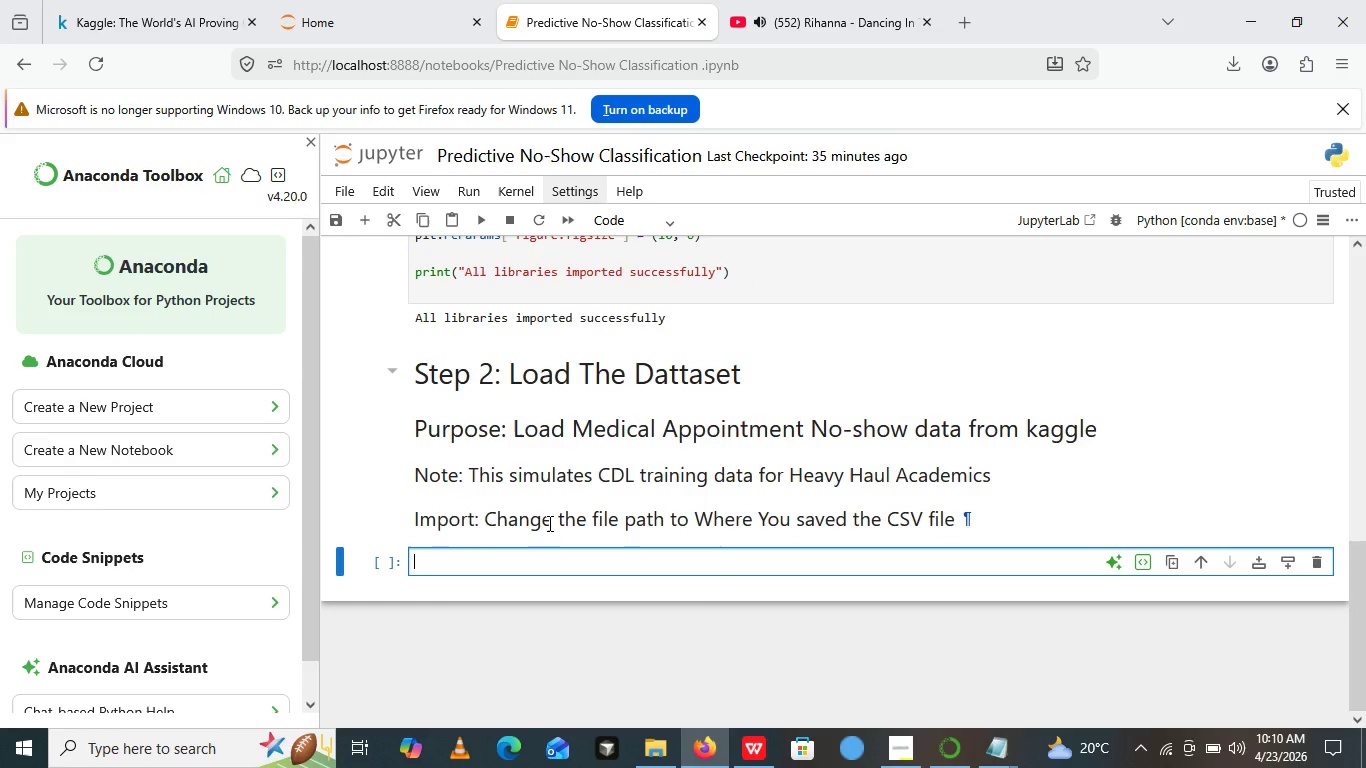 
type(file =)
key(Backspace)
key(Backspace)
type(_path =)
 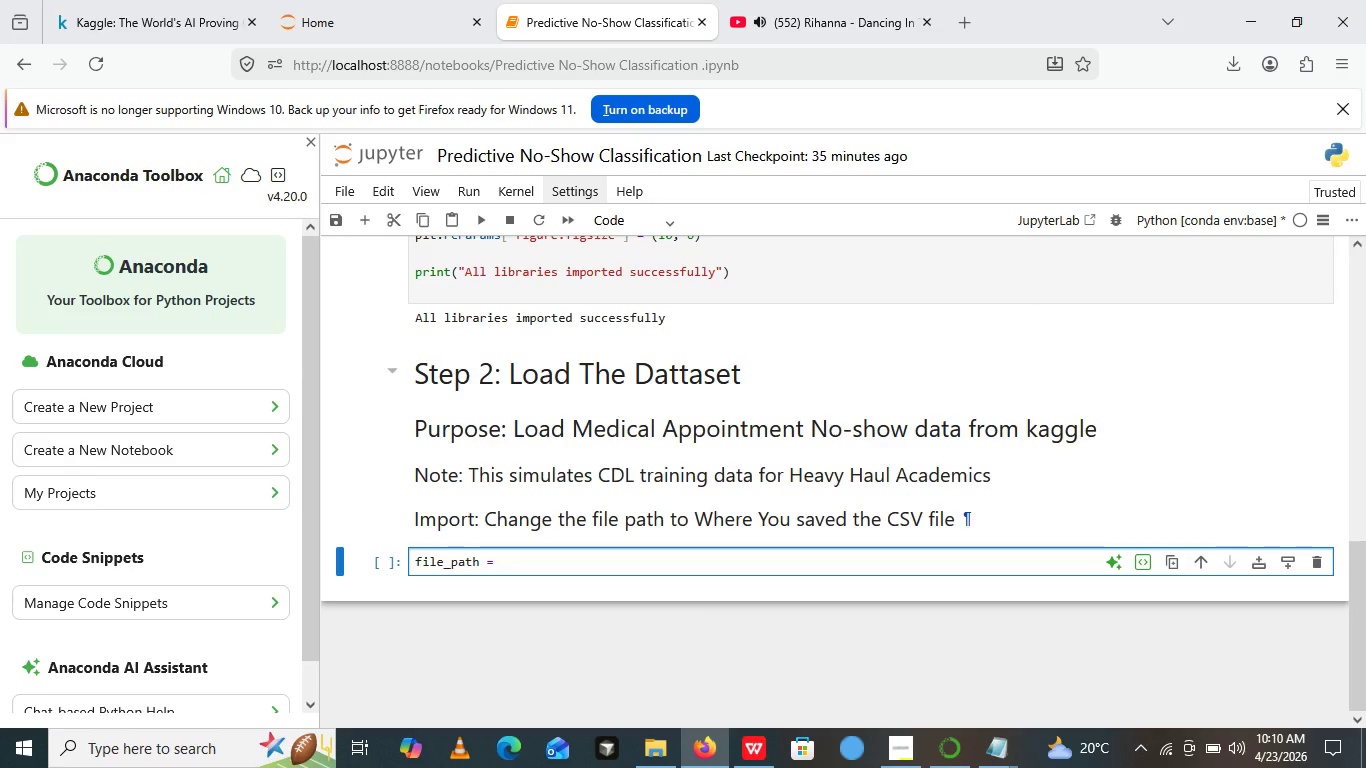 
wait(8.64)
 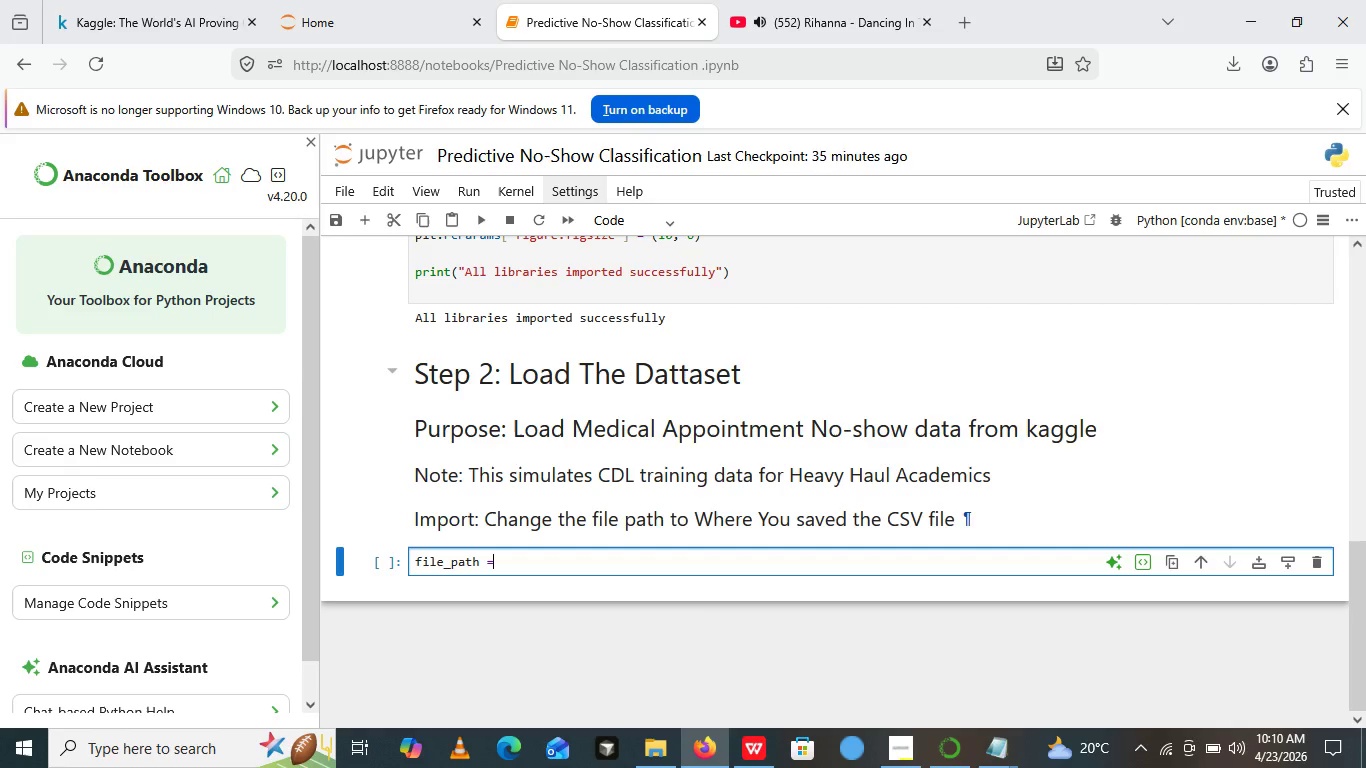 
key(Enter)
 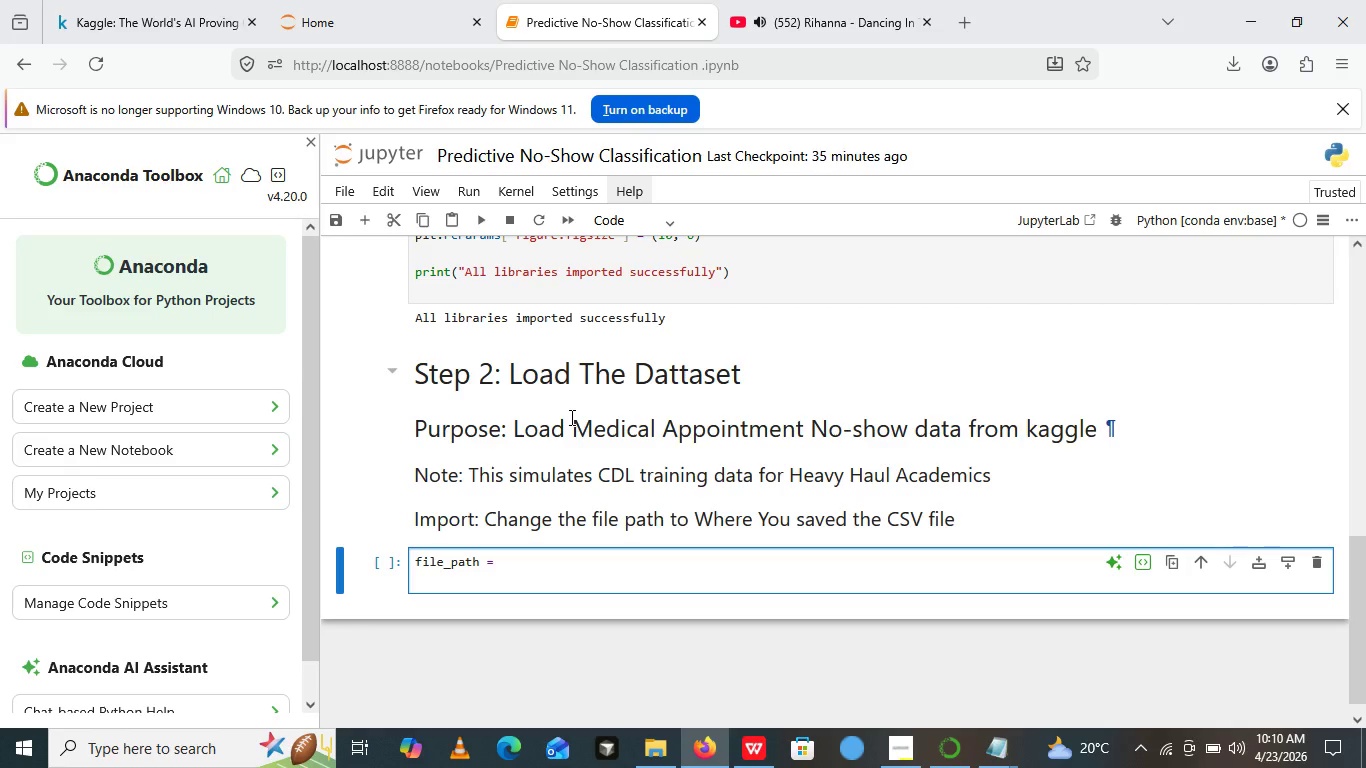 
wait(7.49)
 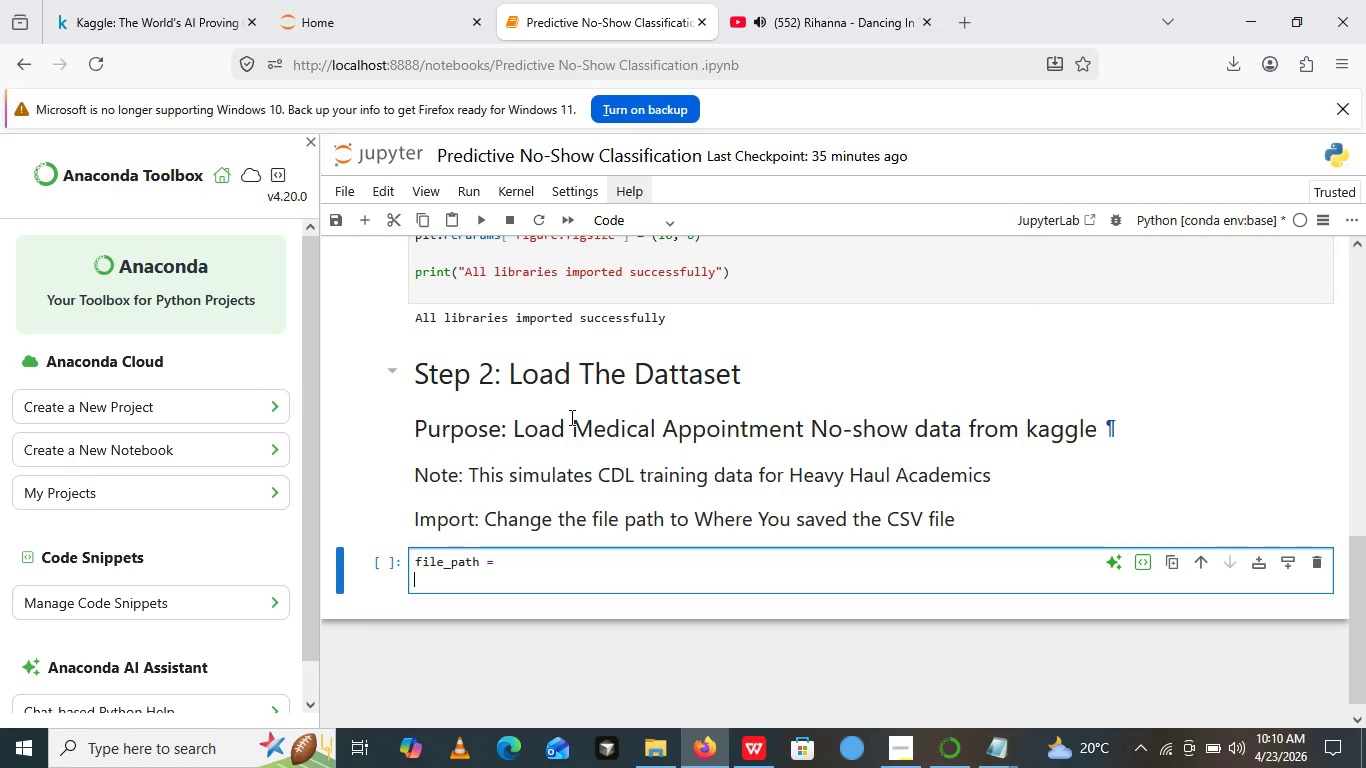 
type(# try different encodin )
key(Backspace)
type(g to avoid )
 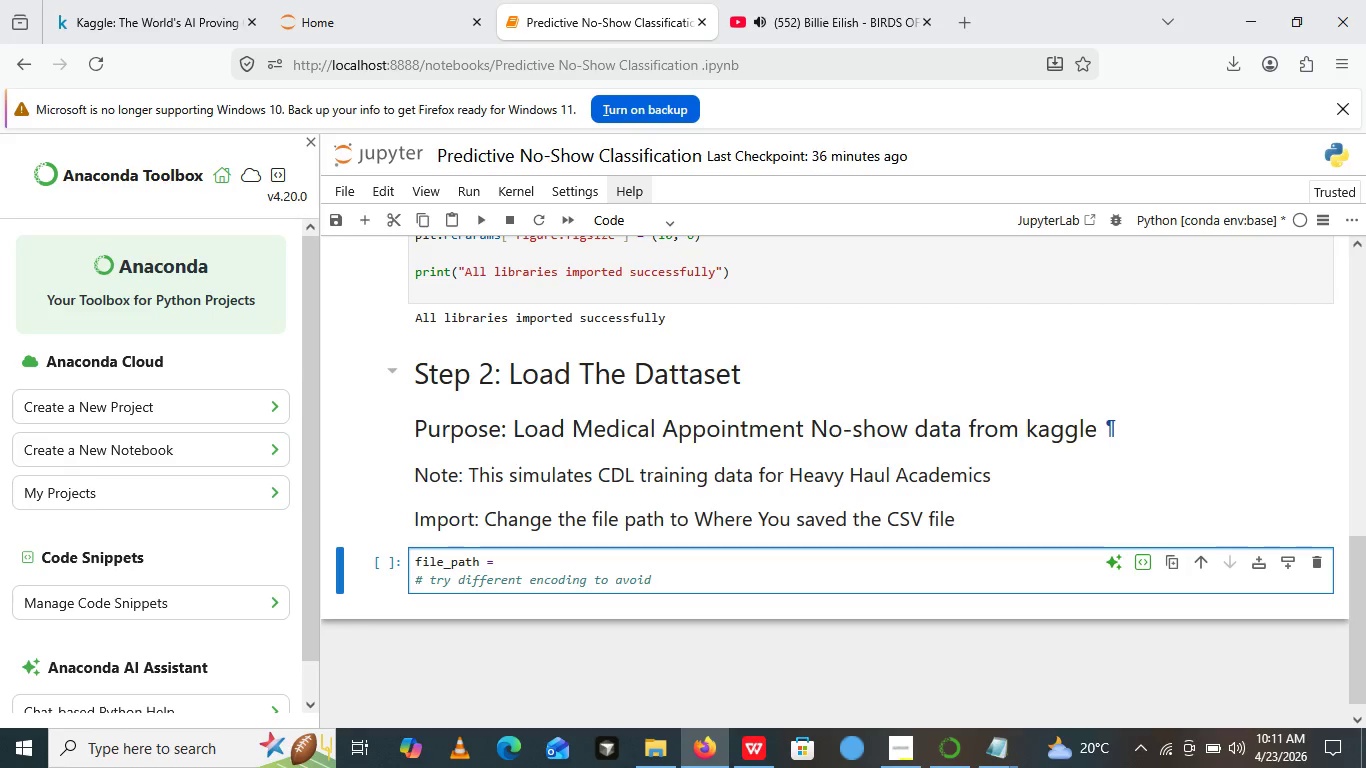 
wait(5.52)
 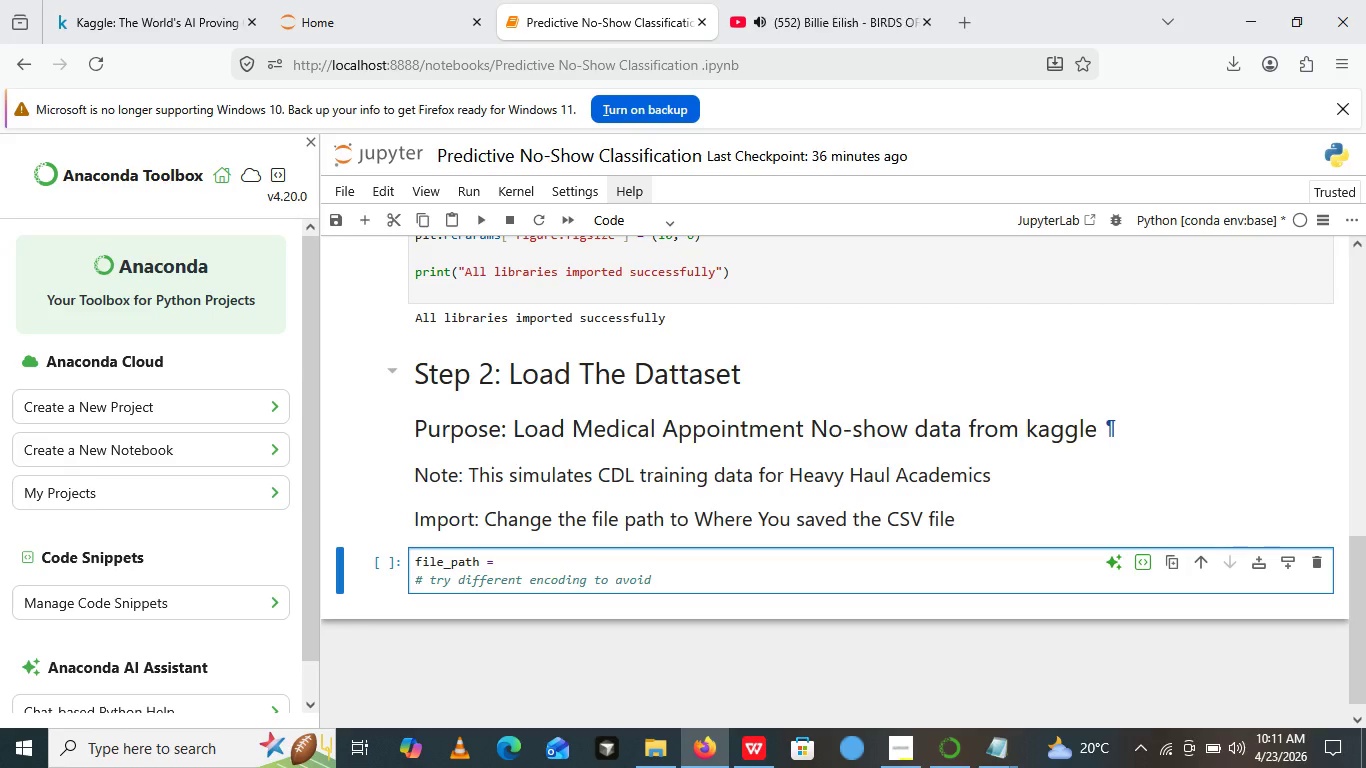 
type(errors)
 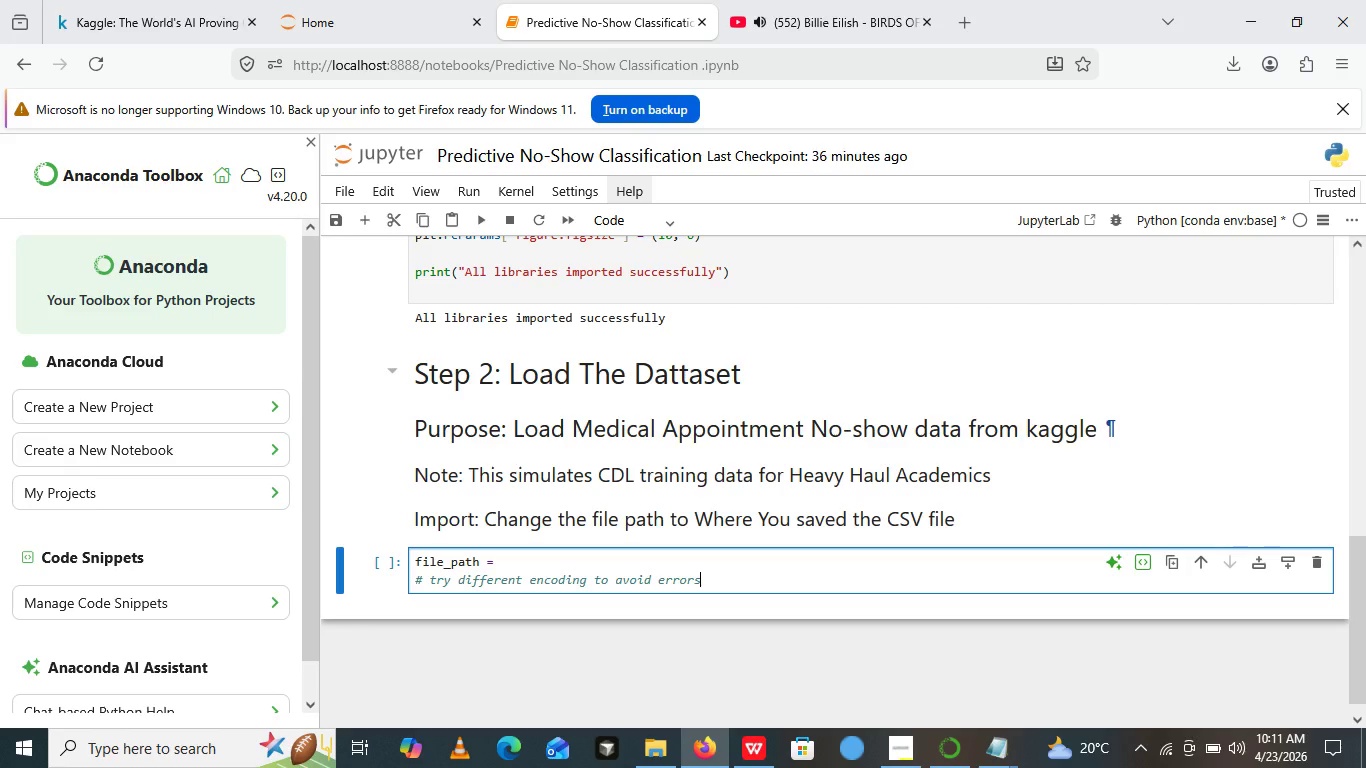 
key(Enter)
 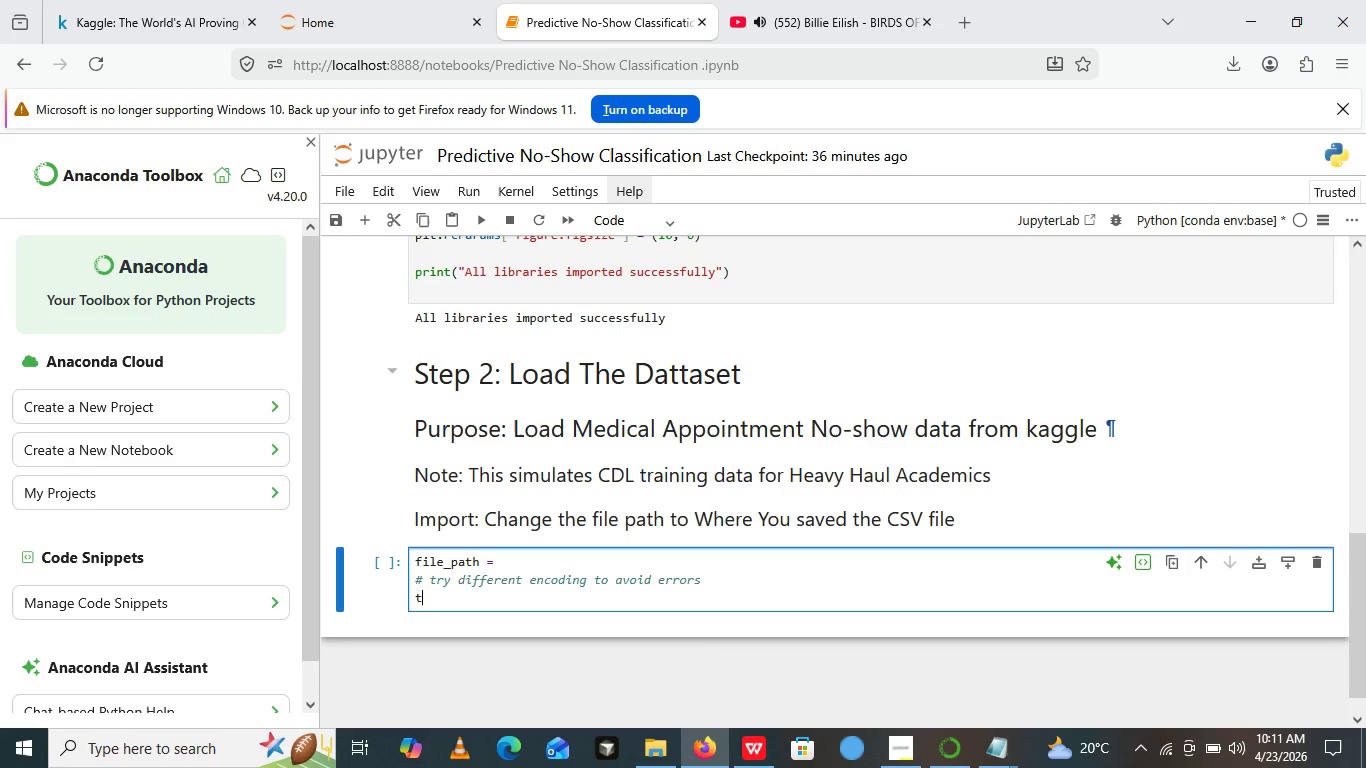 
type(try: )
 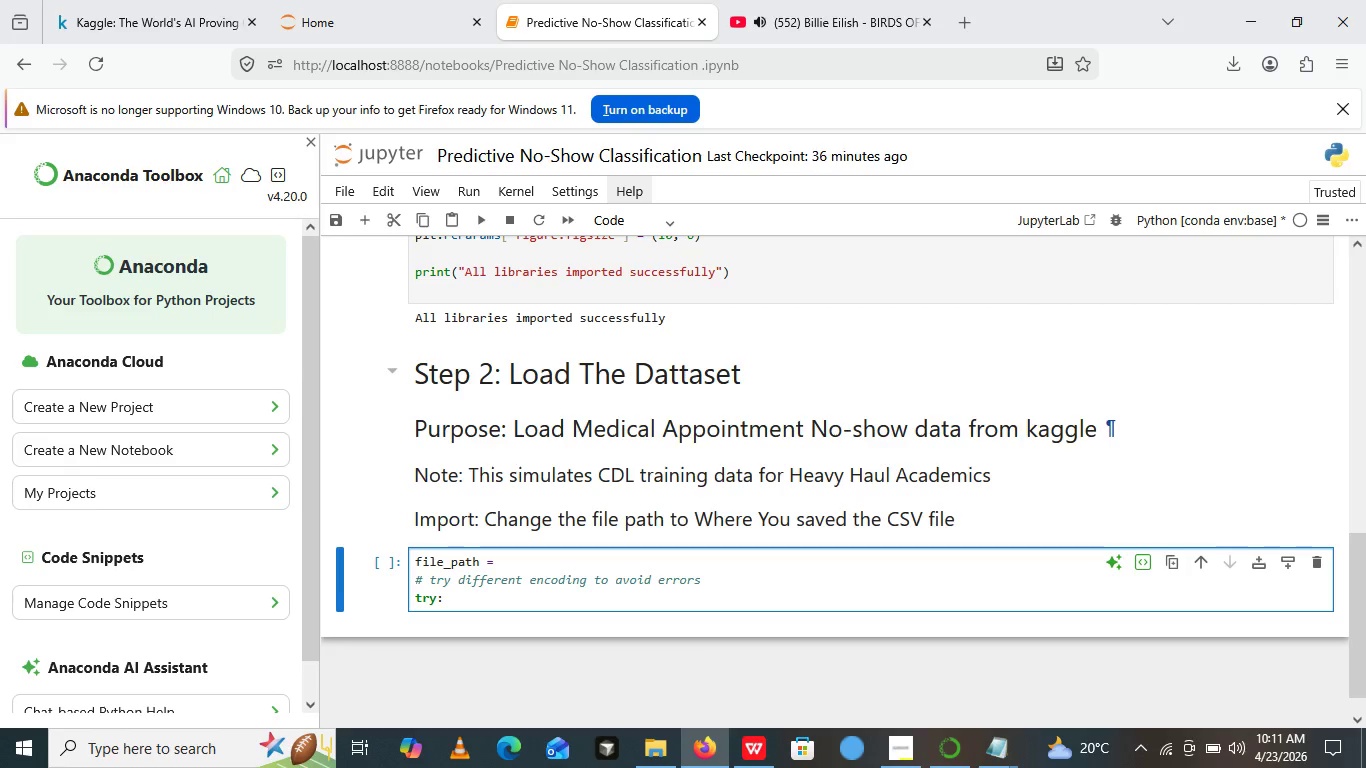 
key(Enter)
 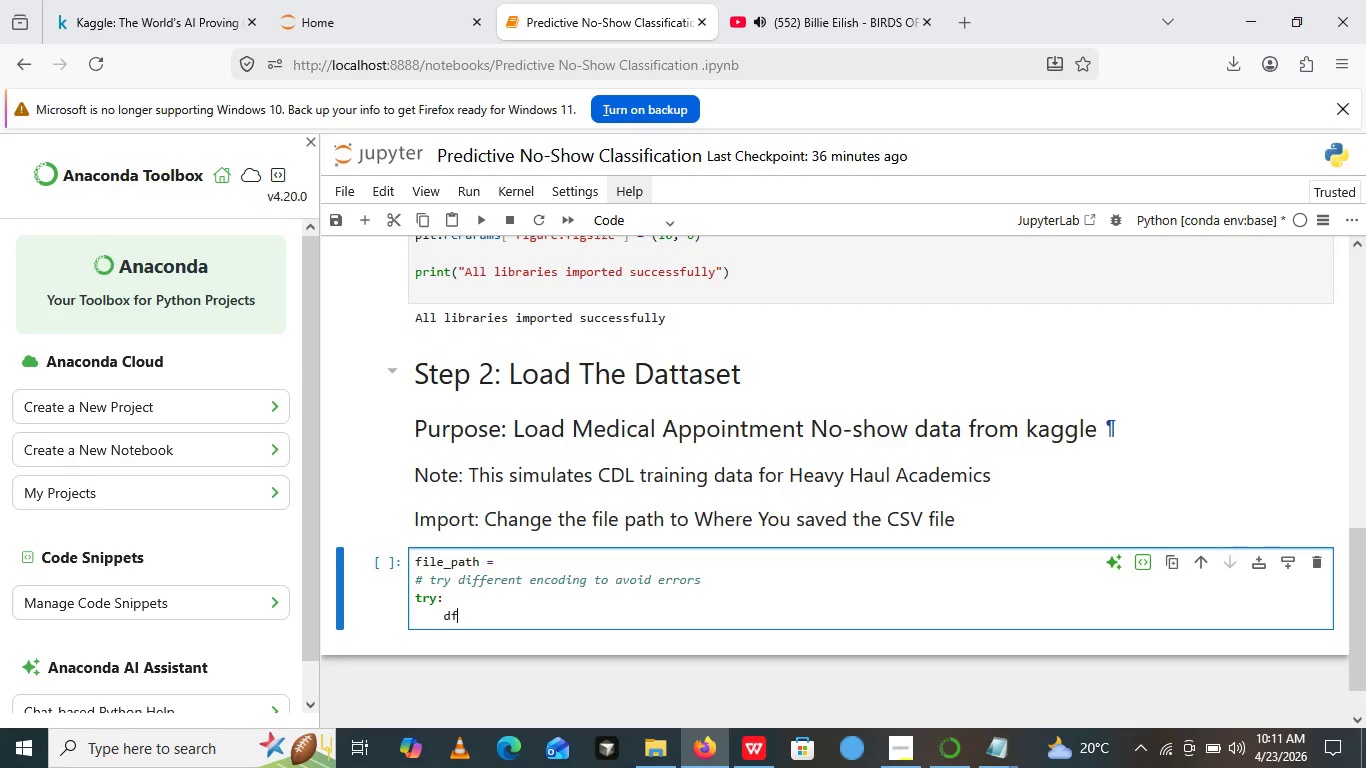 
type(df= =)
key(Backspace)
key(Backspace)
key(Backspace)
type( =pd.read_csv())
 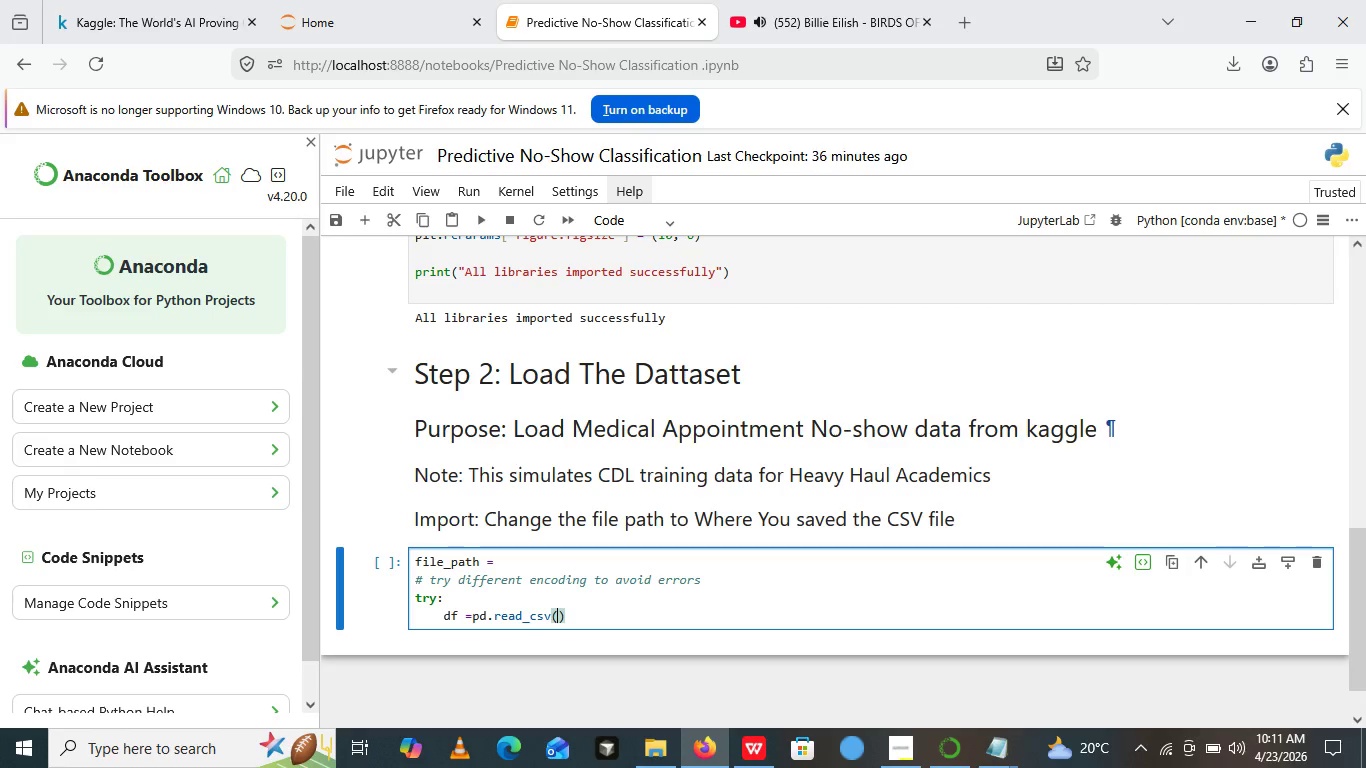 
key(ArrowLeft)
 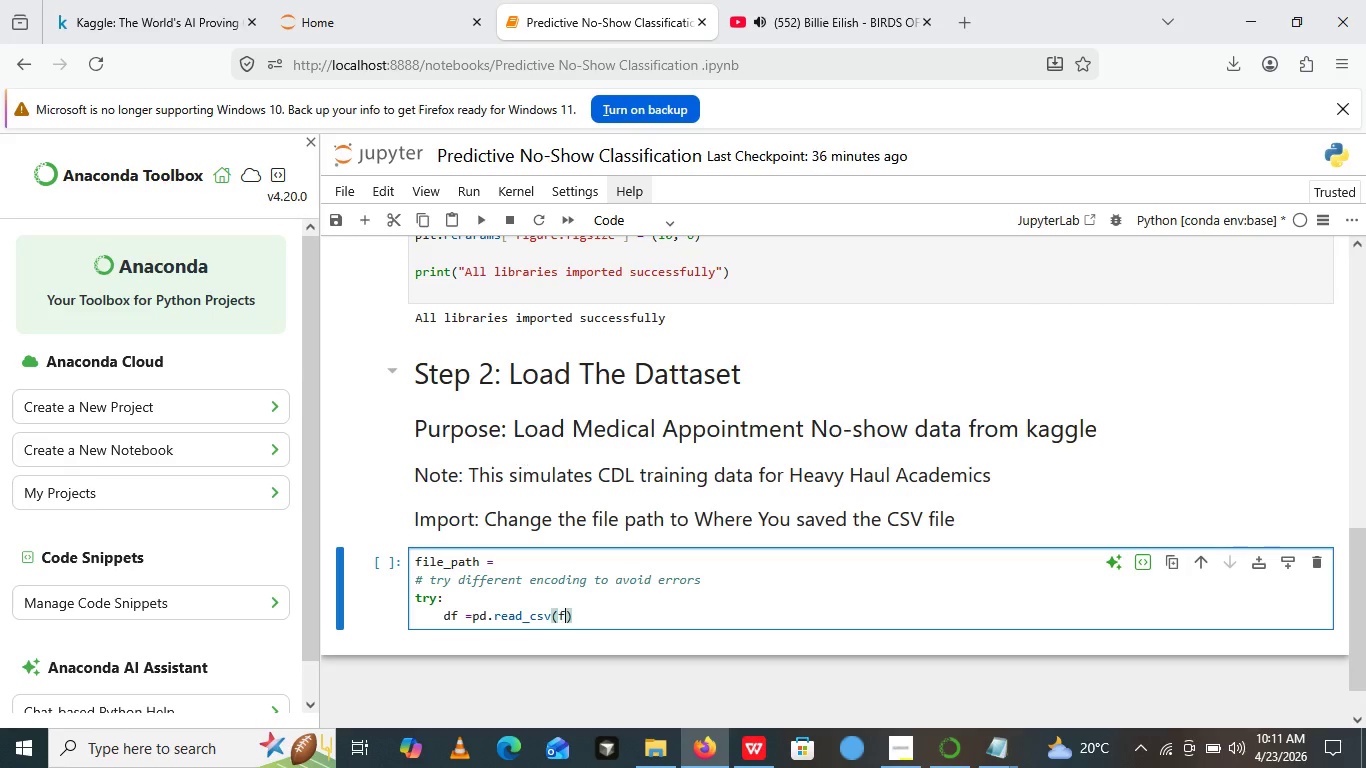 
type(fl)
key(Backspace)
type(e)
key(Backspace)
type(ile_path,encoding = '')
 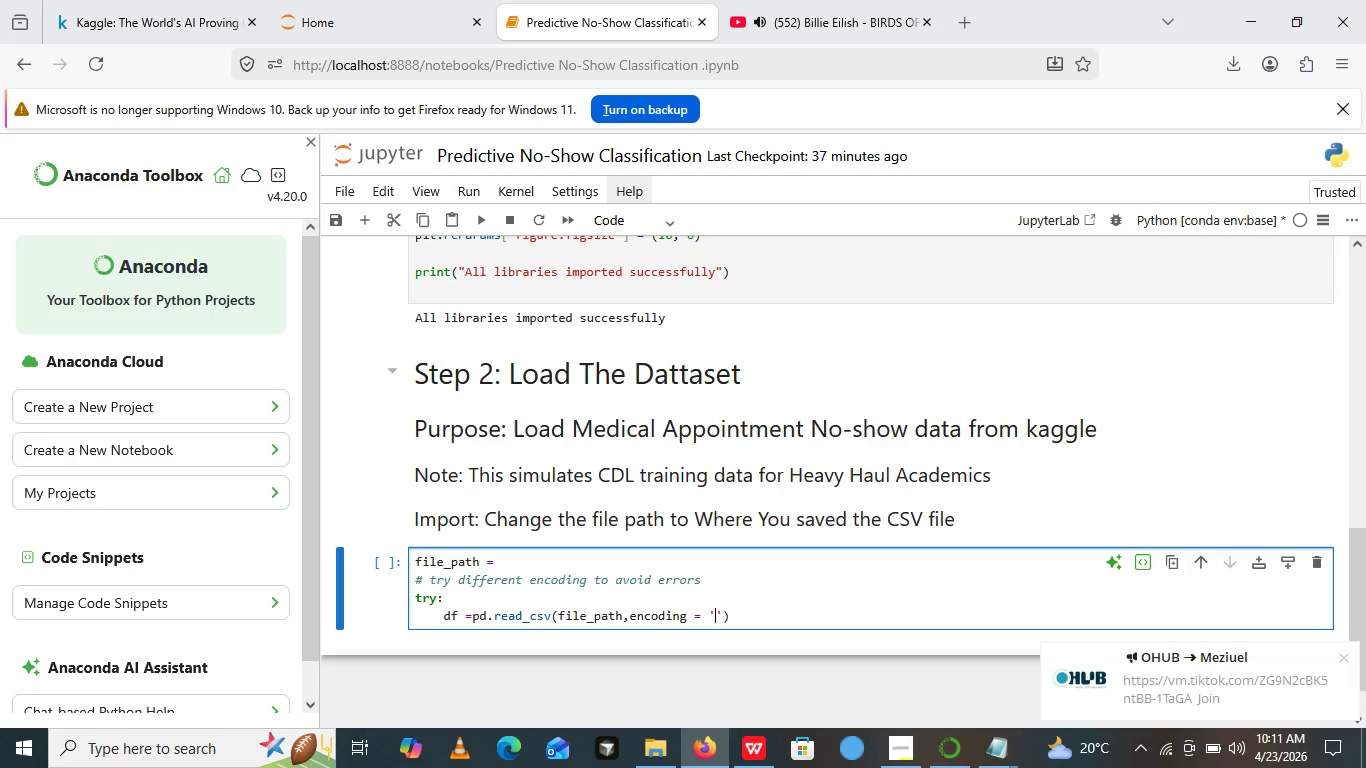 
key(ArrowLeft)
 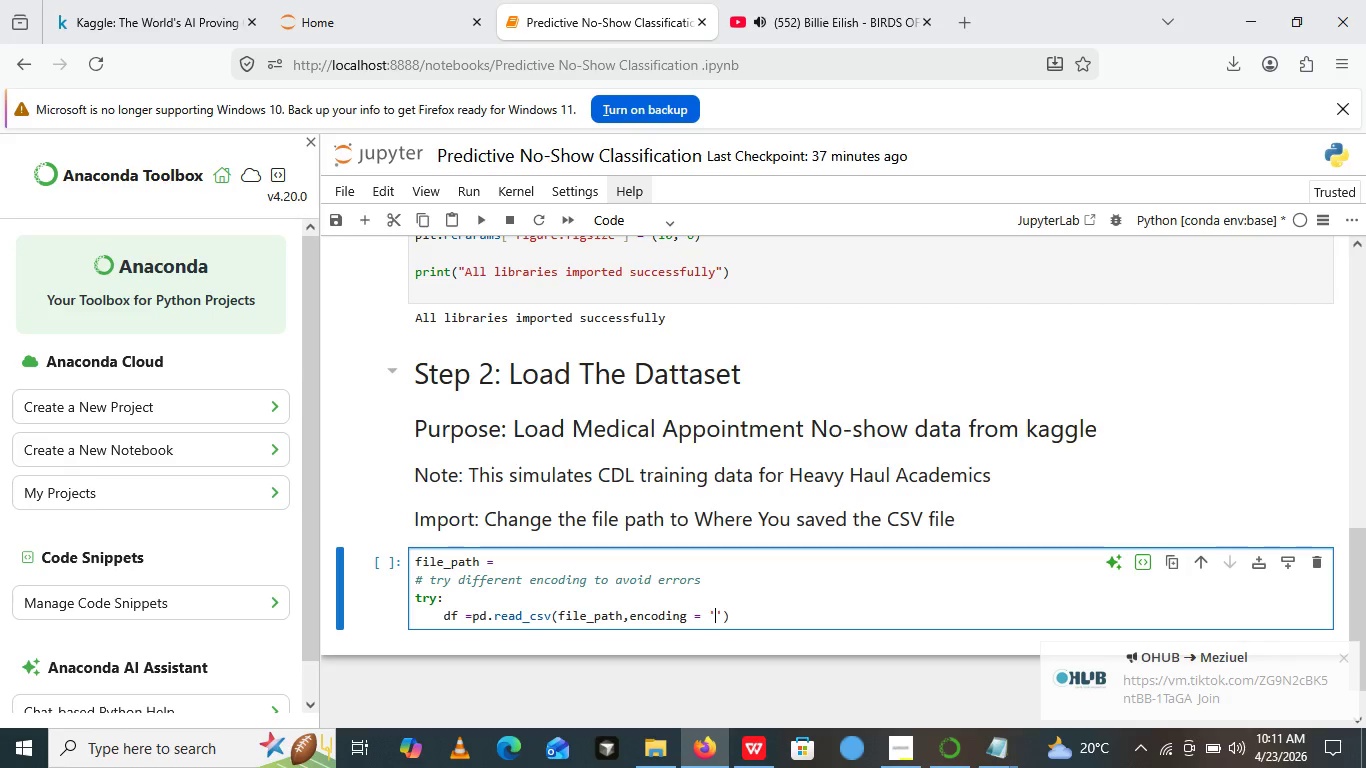 
type(latin1)
 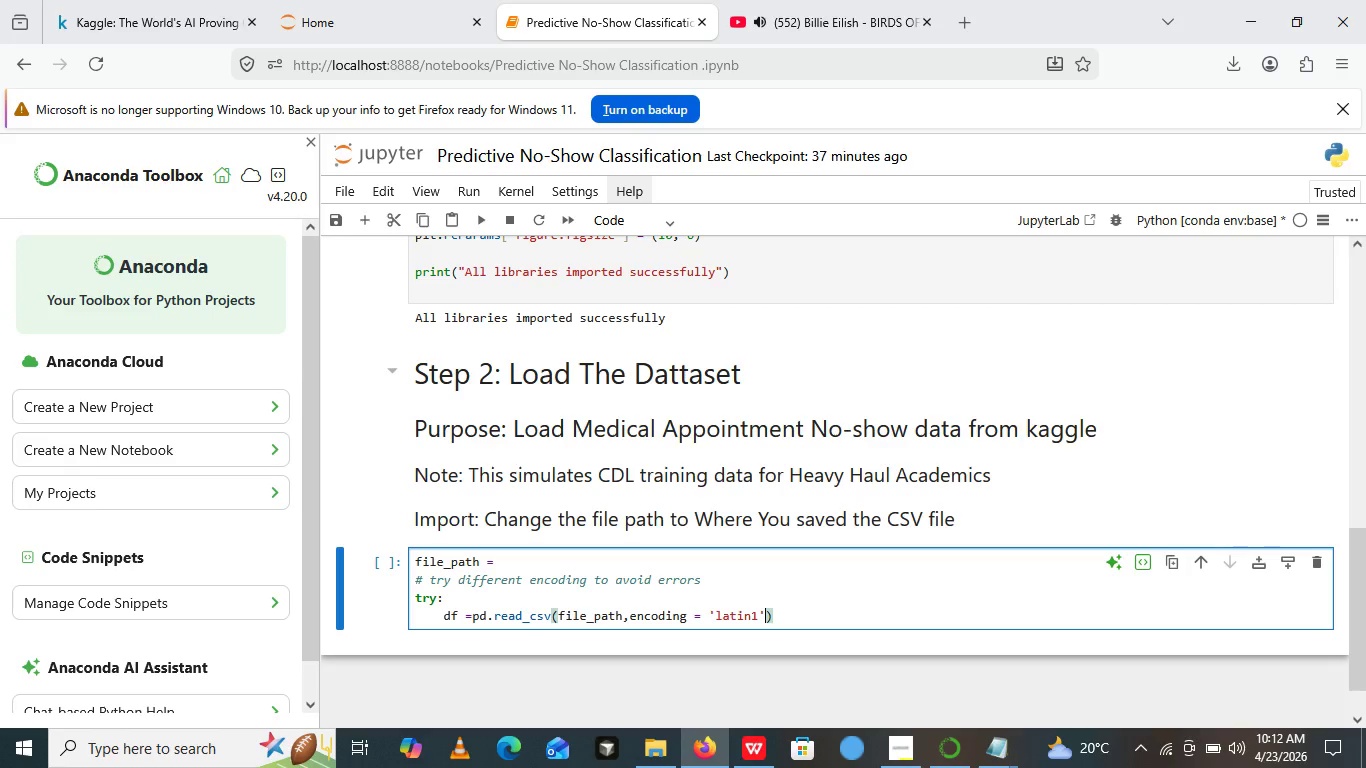 
key(ArrowRight)
 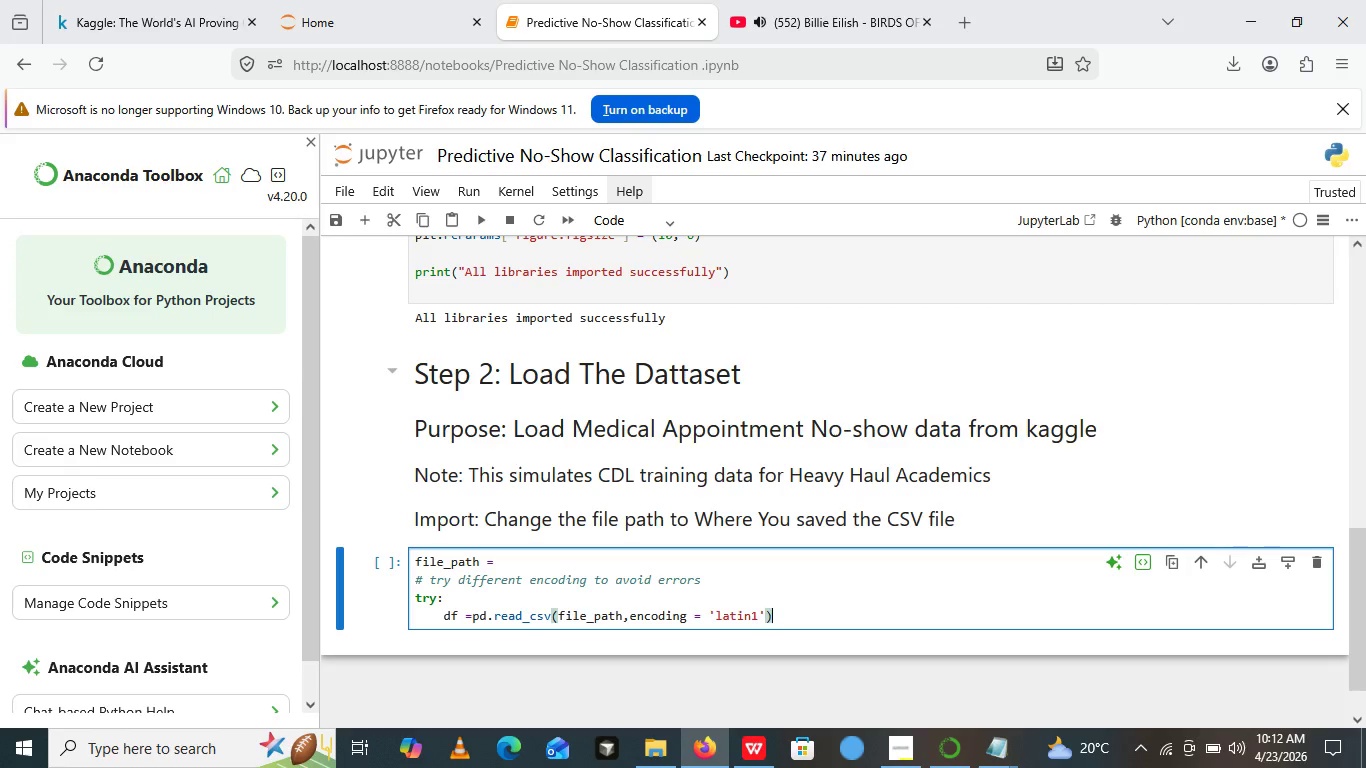 
key(ArrowRight)
 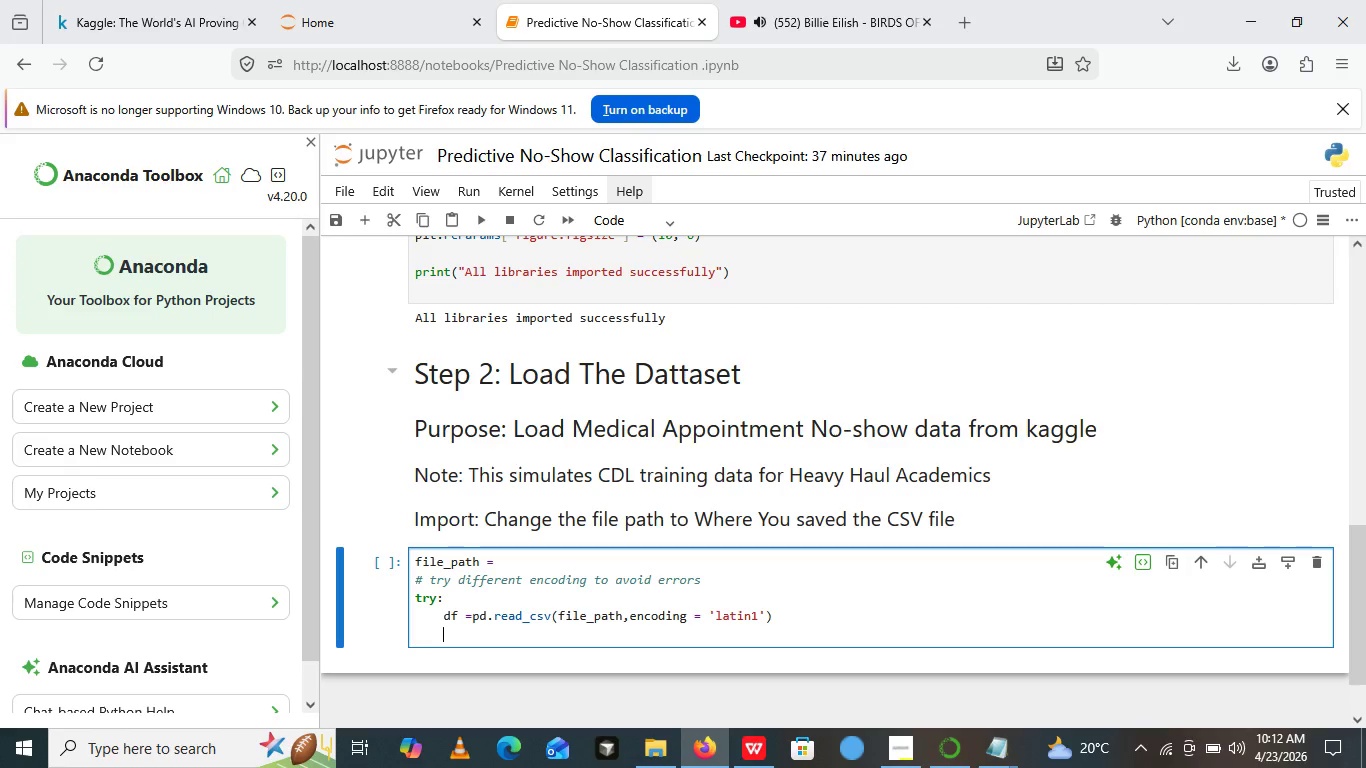 
key(Enter)
 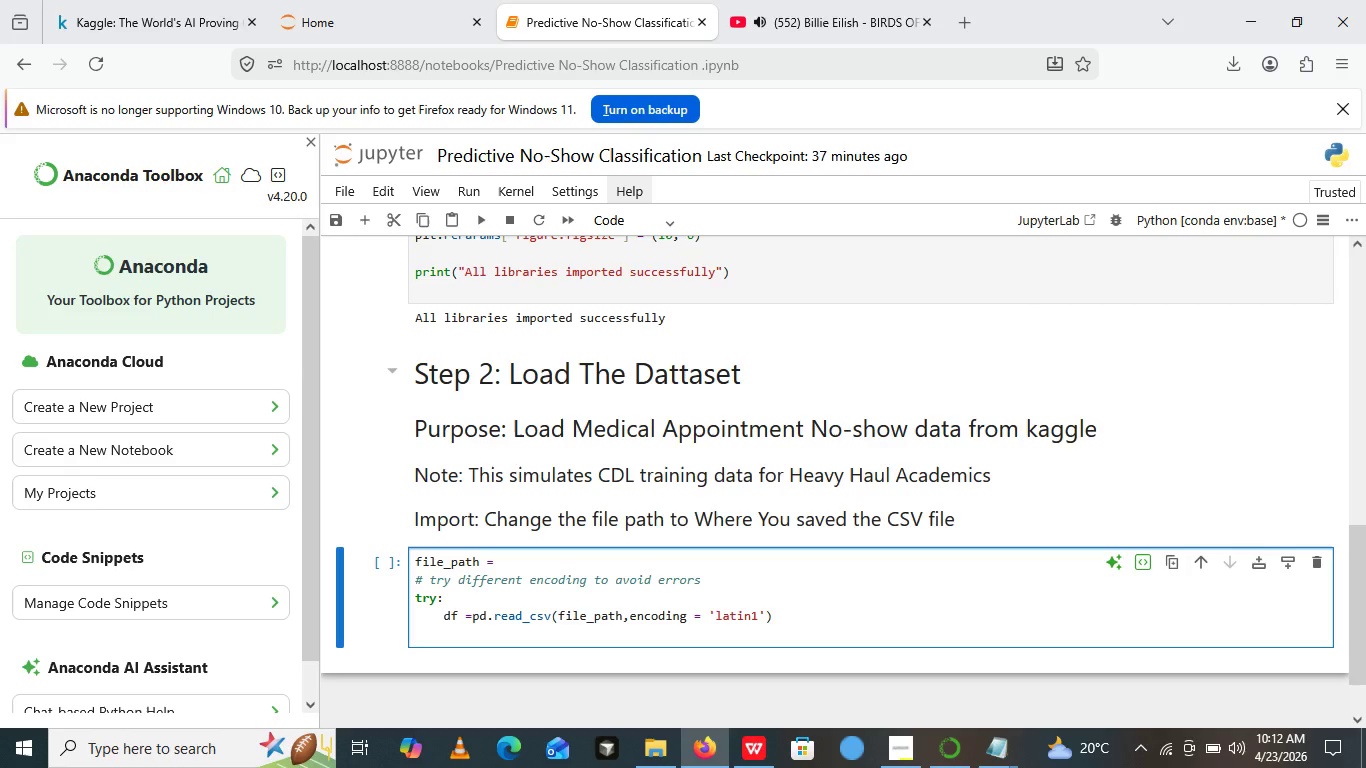 
type(print())
 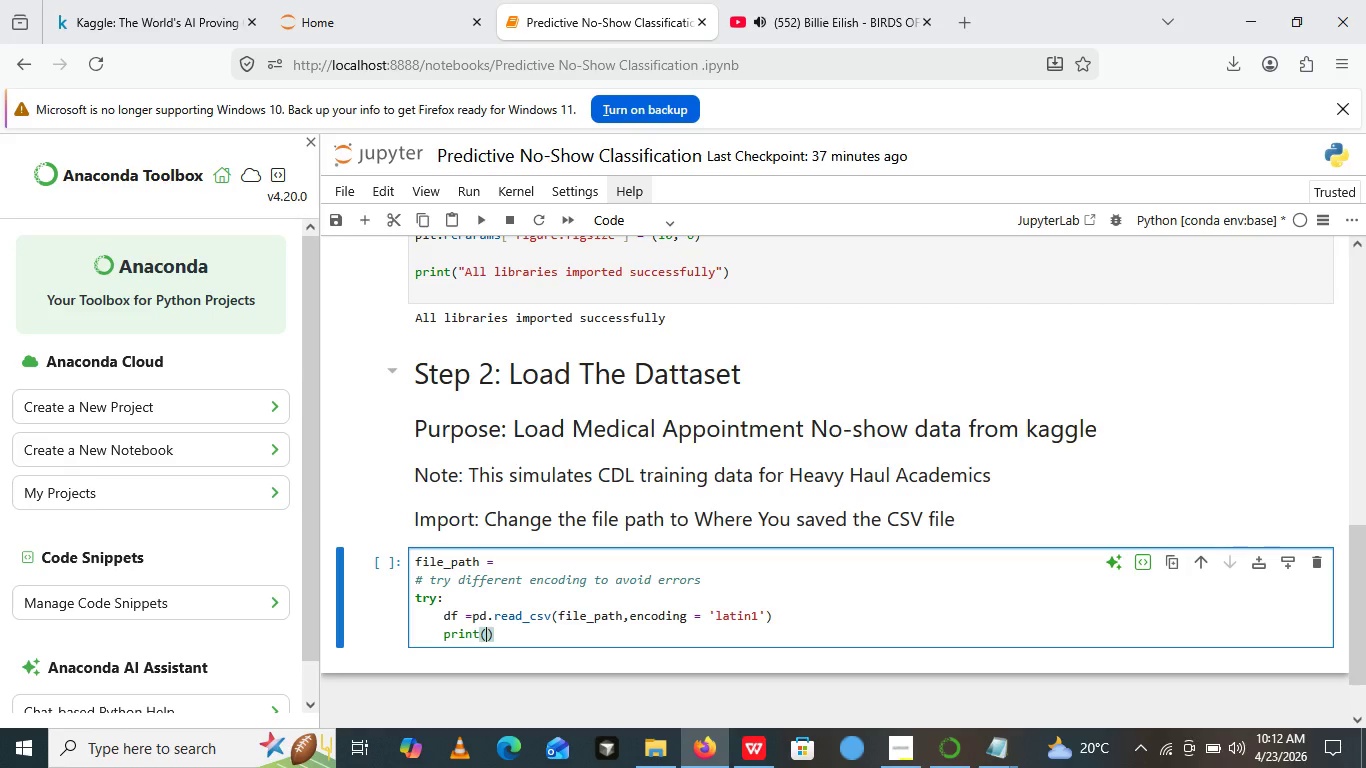 
key(ArrowLeft)
 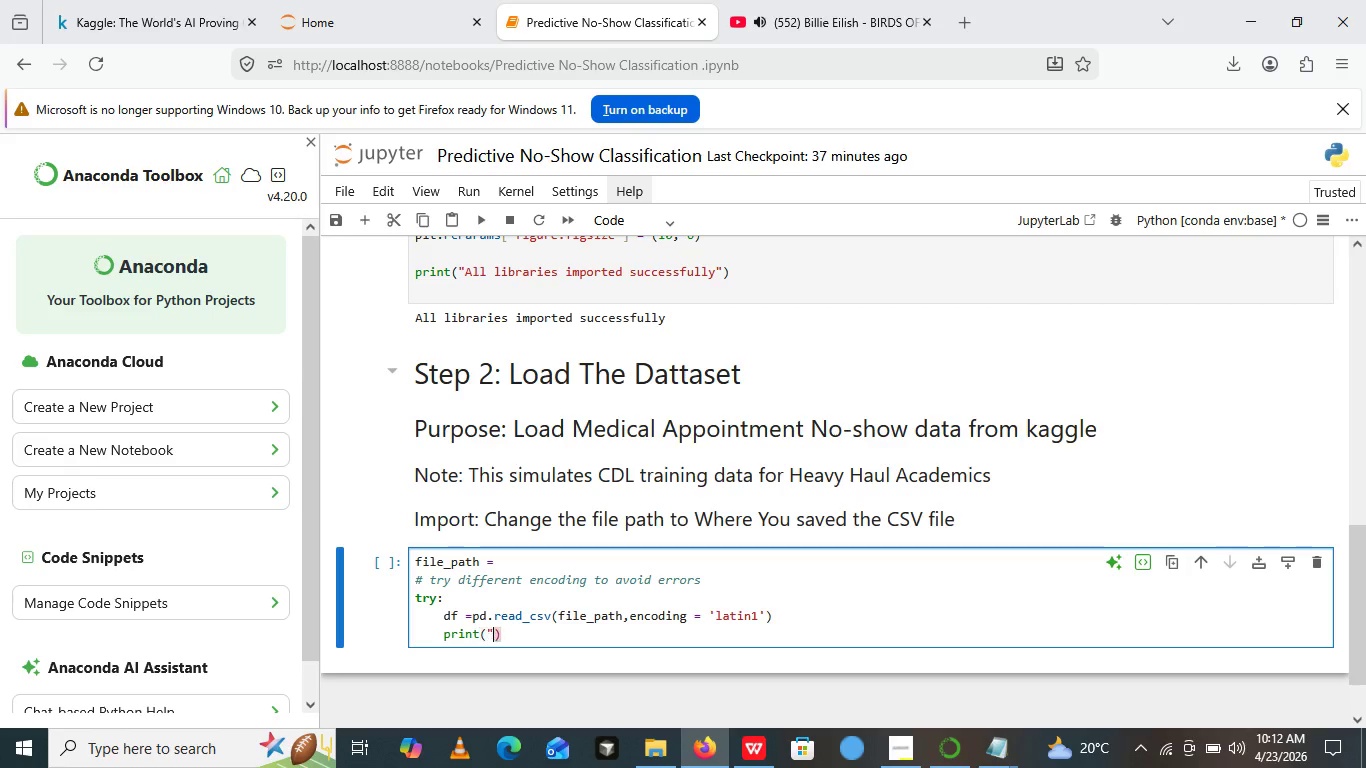 
key(Shift+Quote)
 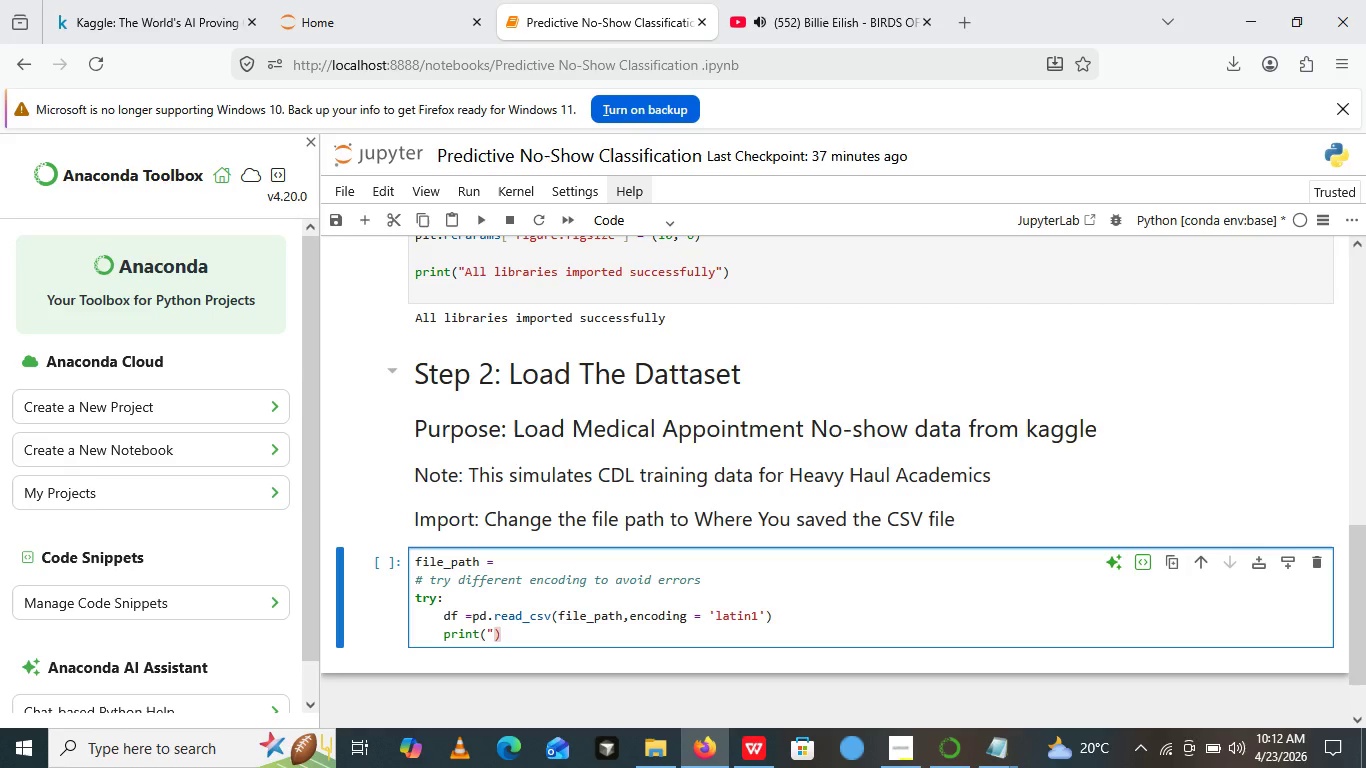 
key(ArrowLeft)
 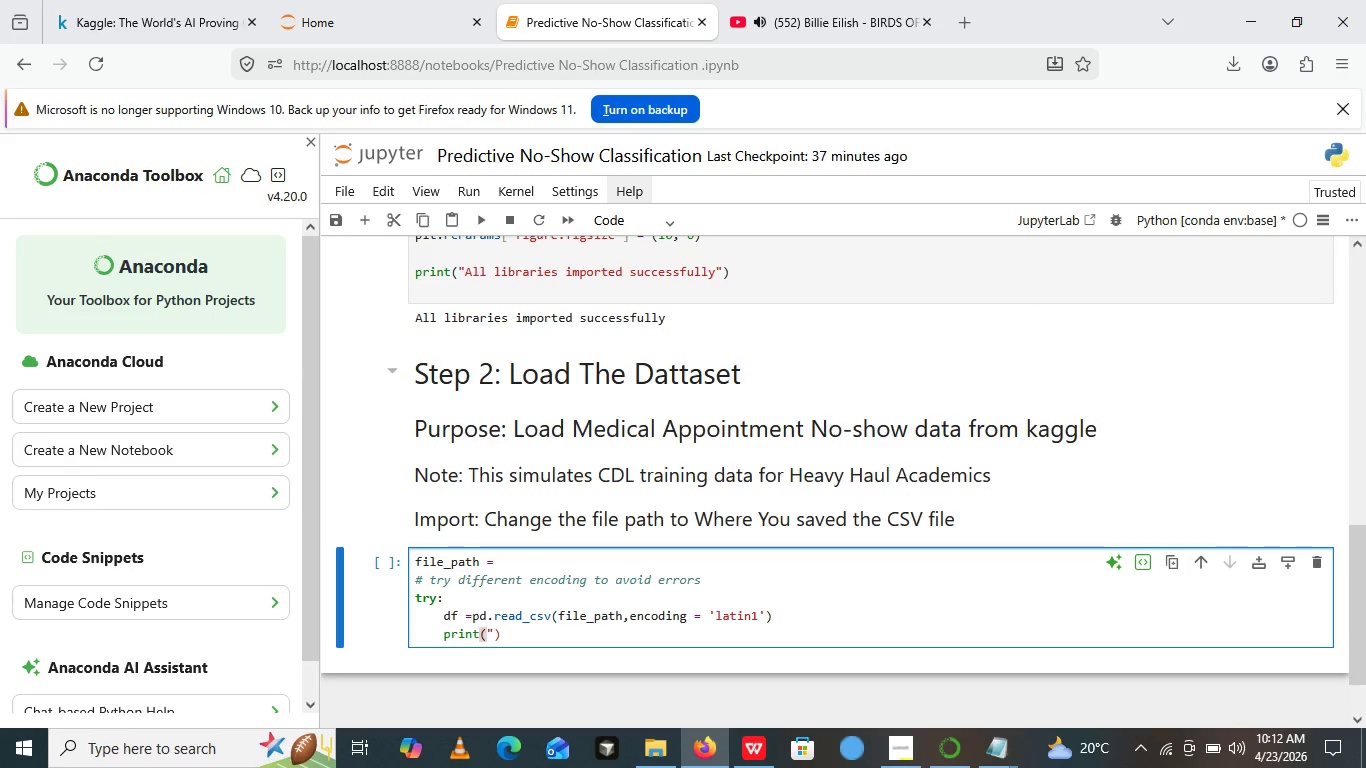 
key(Shift+Quote)
 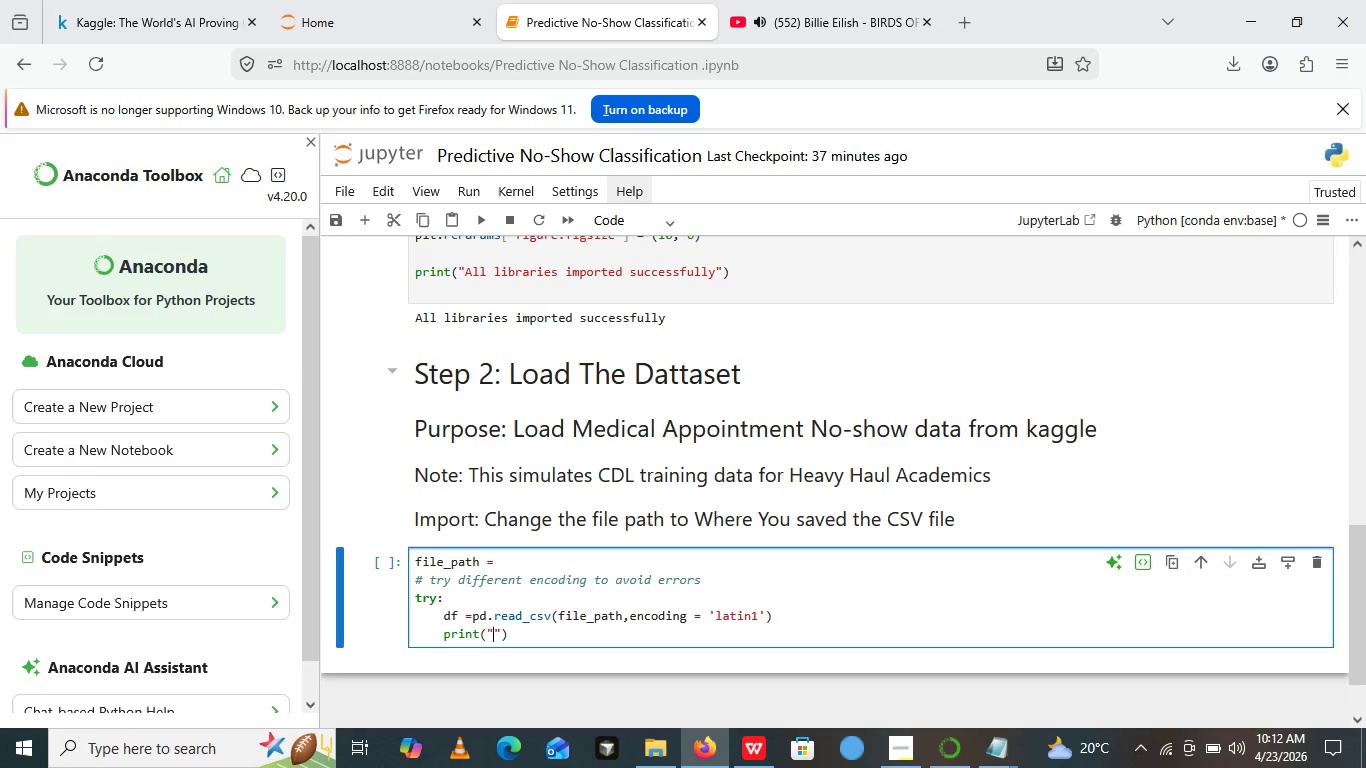 
type(Loa)
 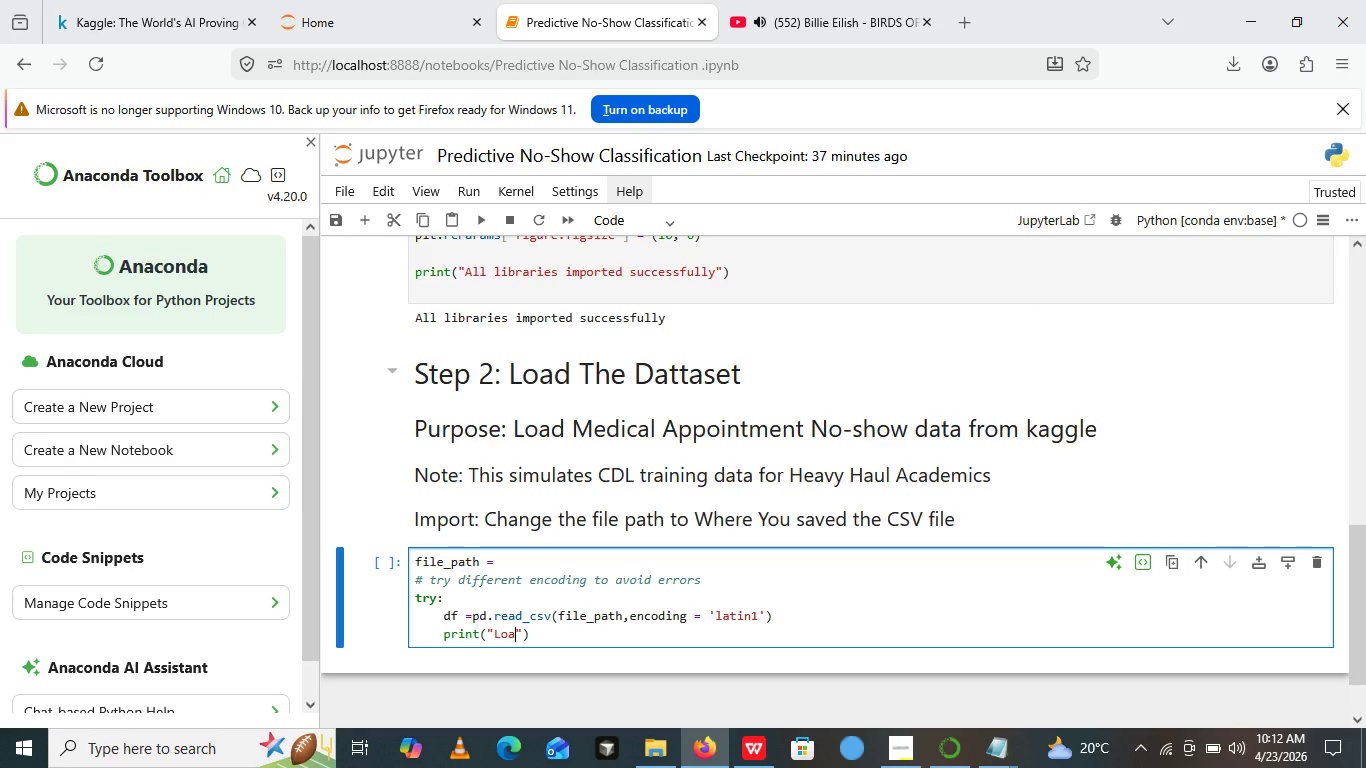 
type(ded)
 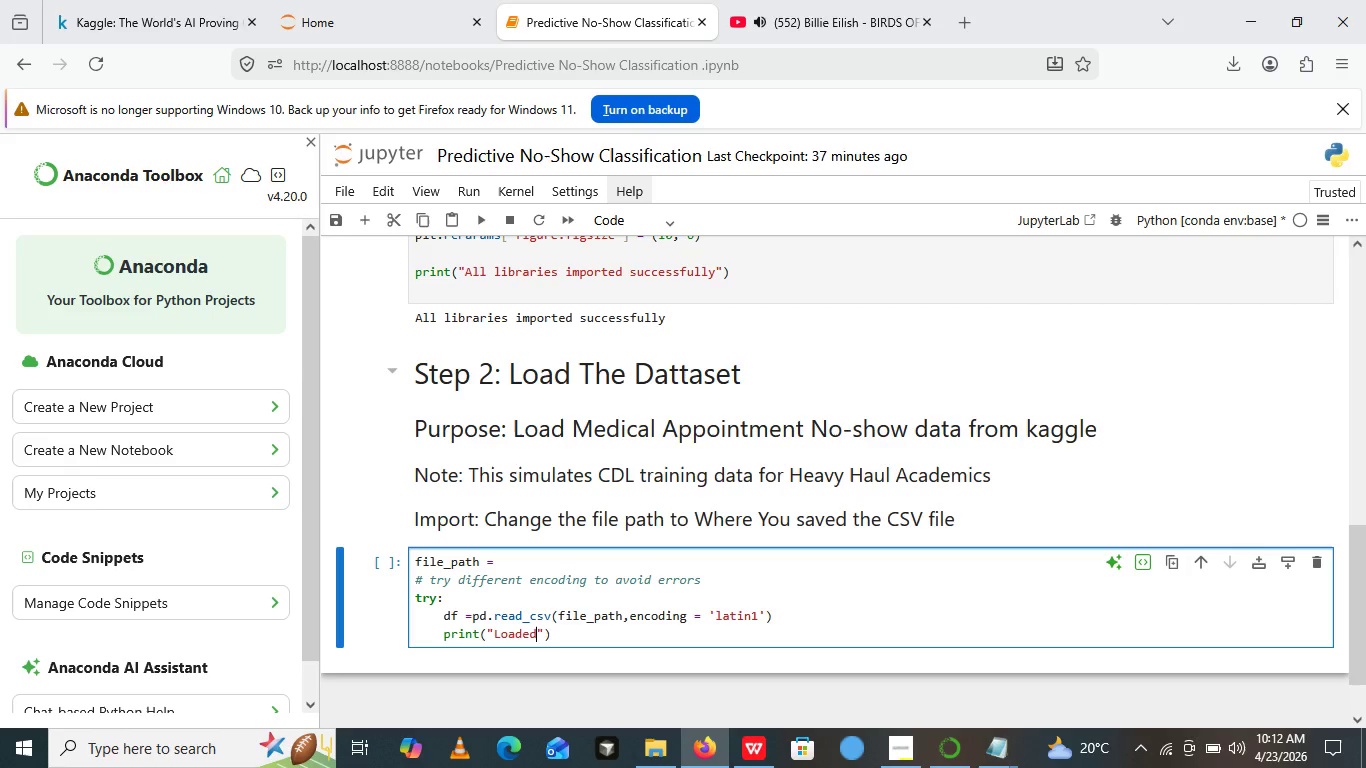 
key(Space)
 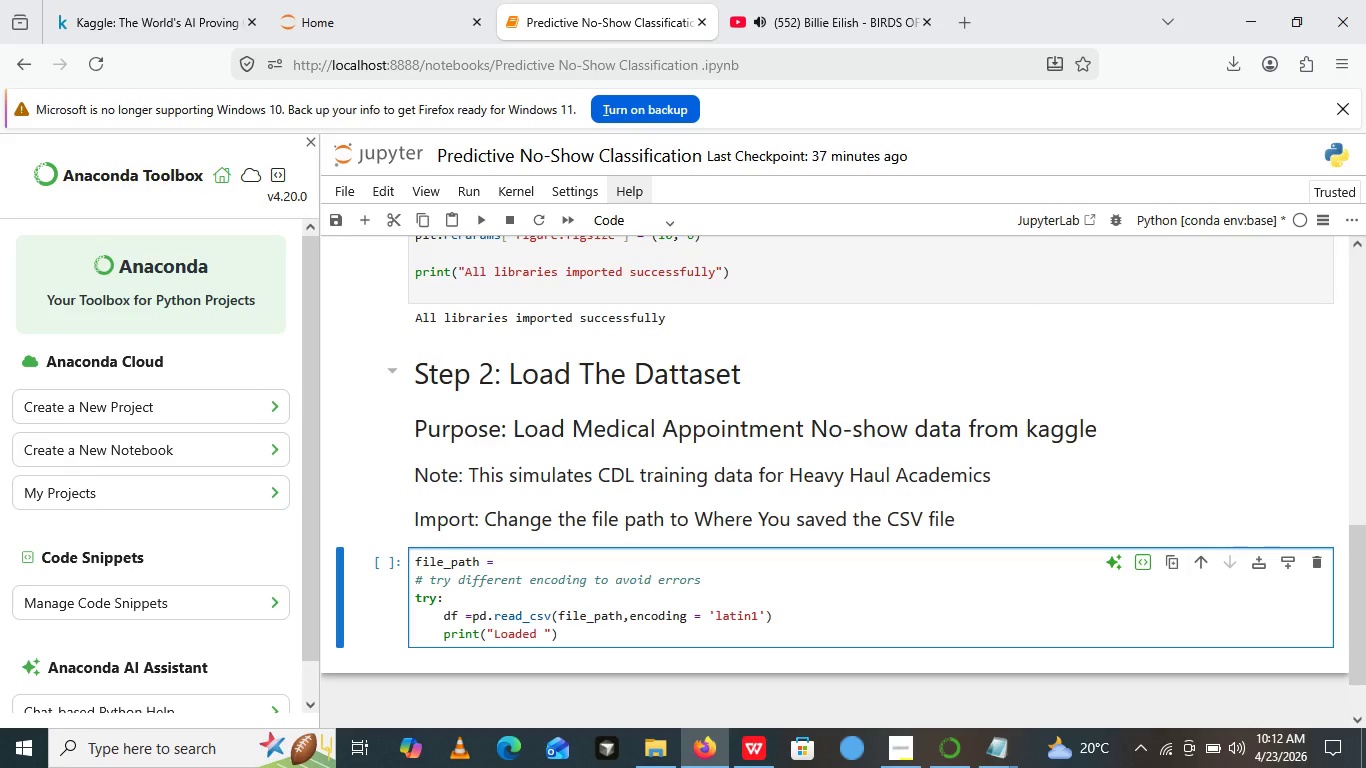 
key(Shift+9)
 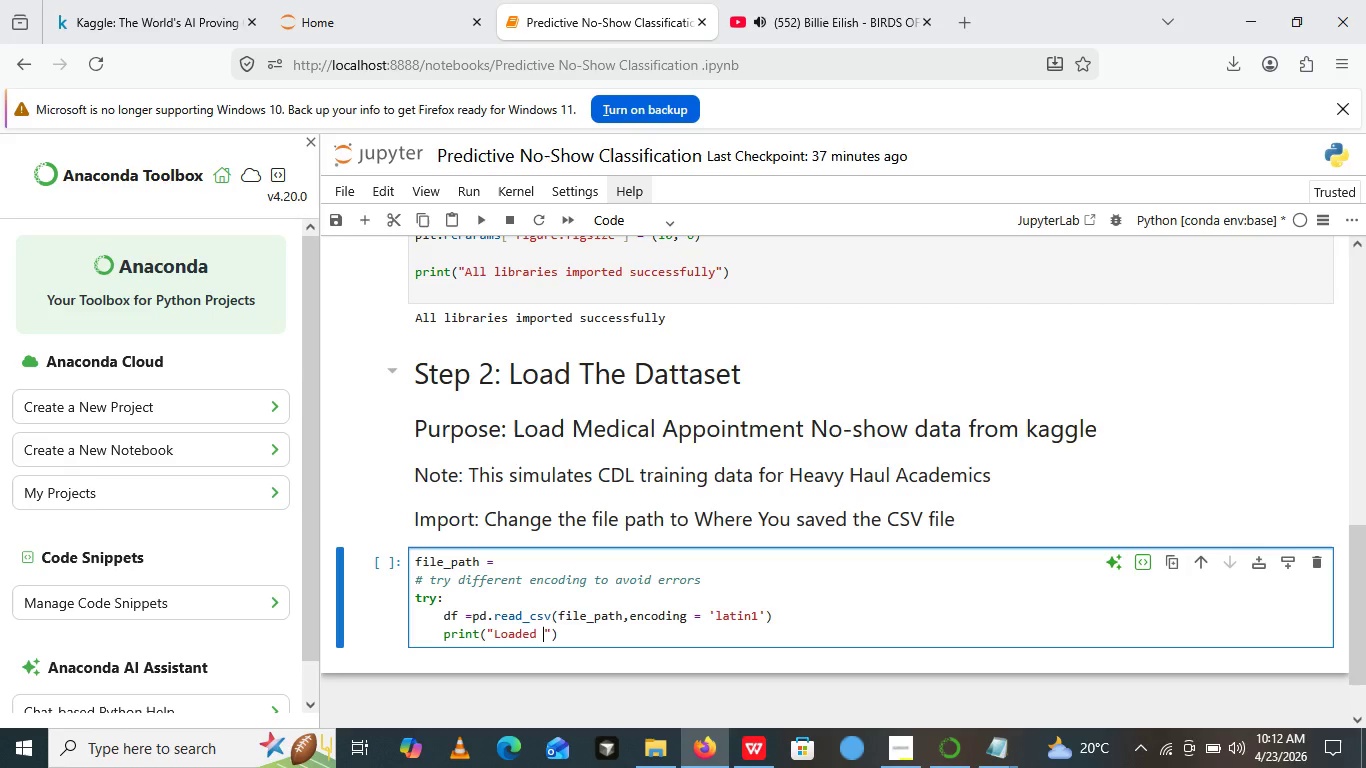 
key(Backspace)
 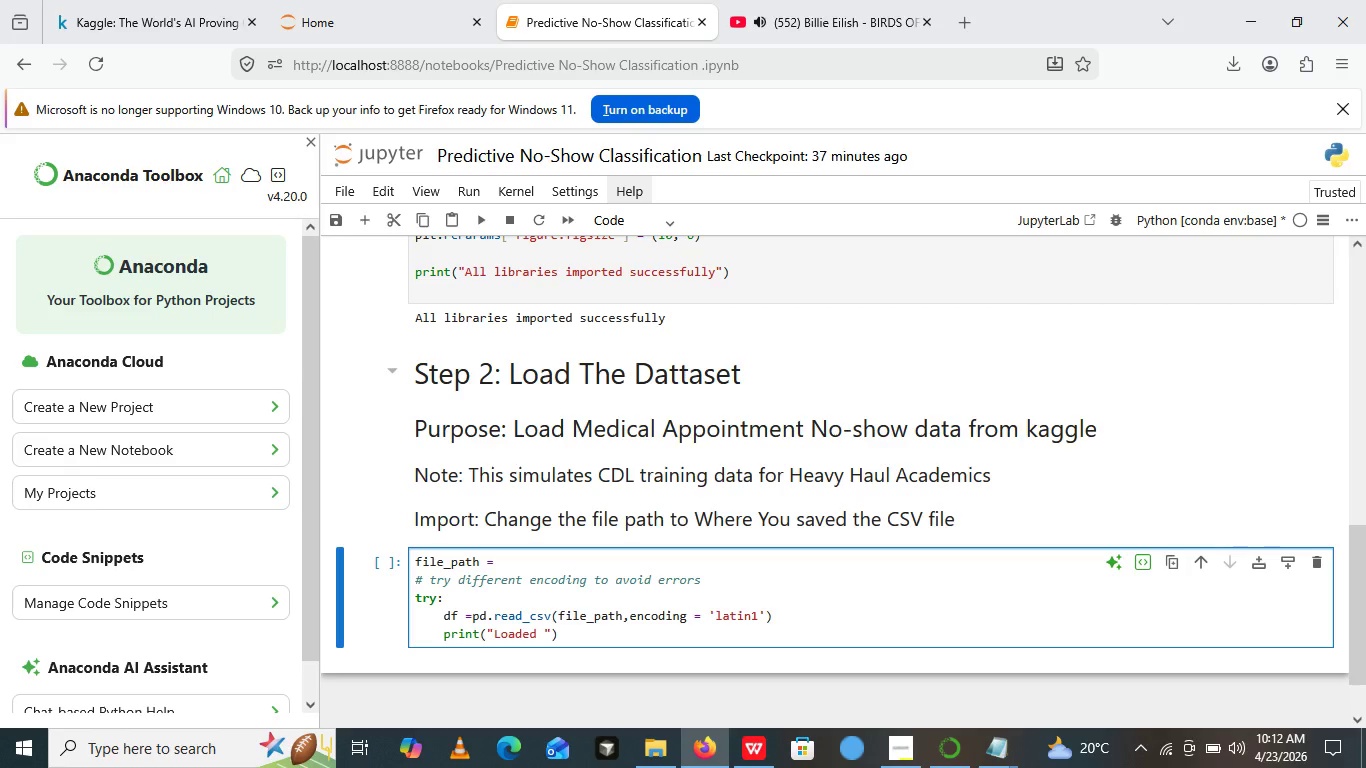 
key(Shift+BracketLeft)
 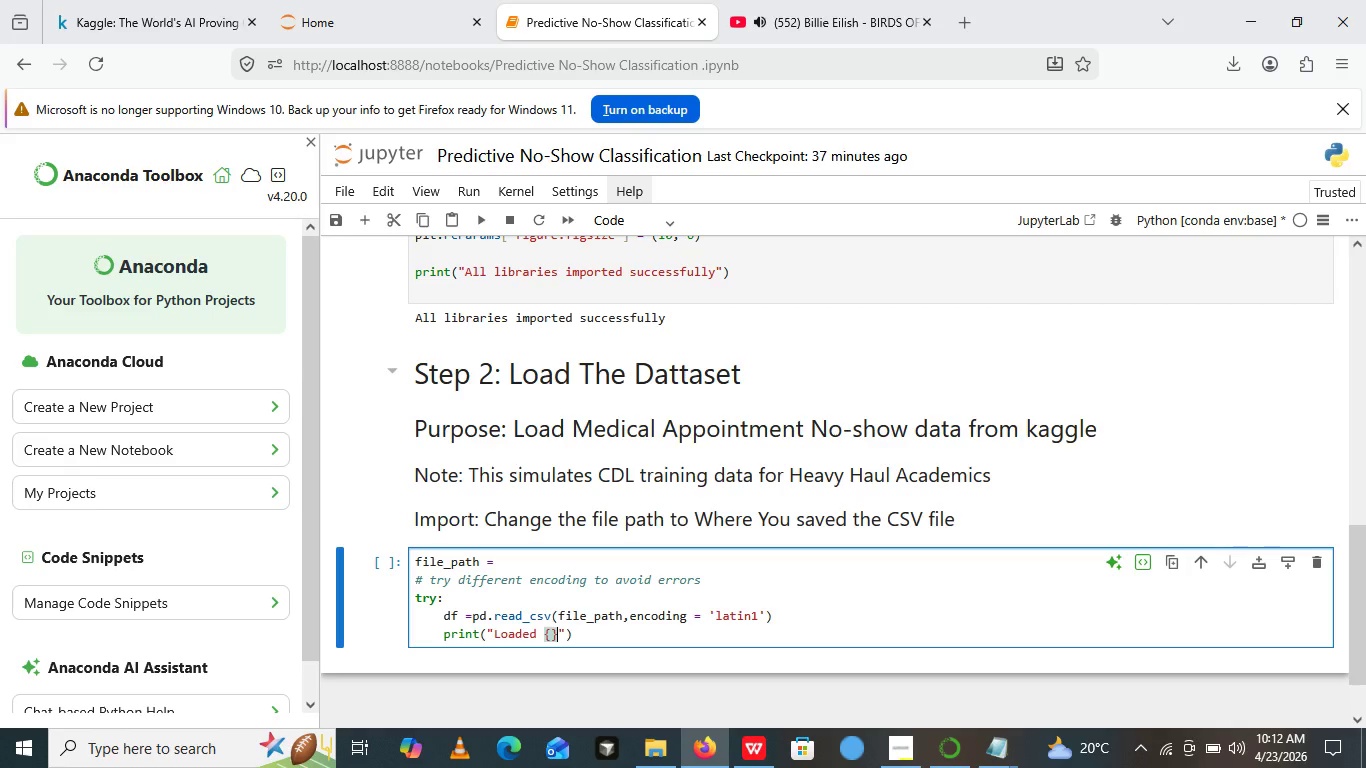 
key(Shift+BracketRight)
 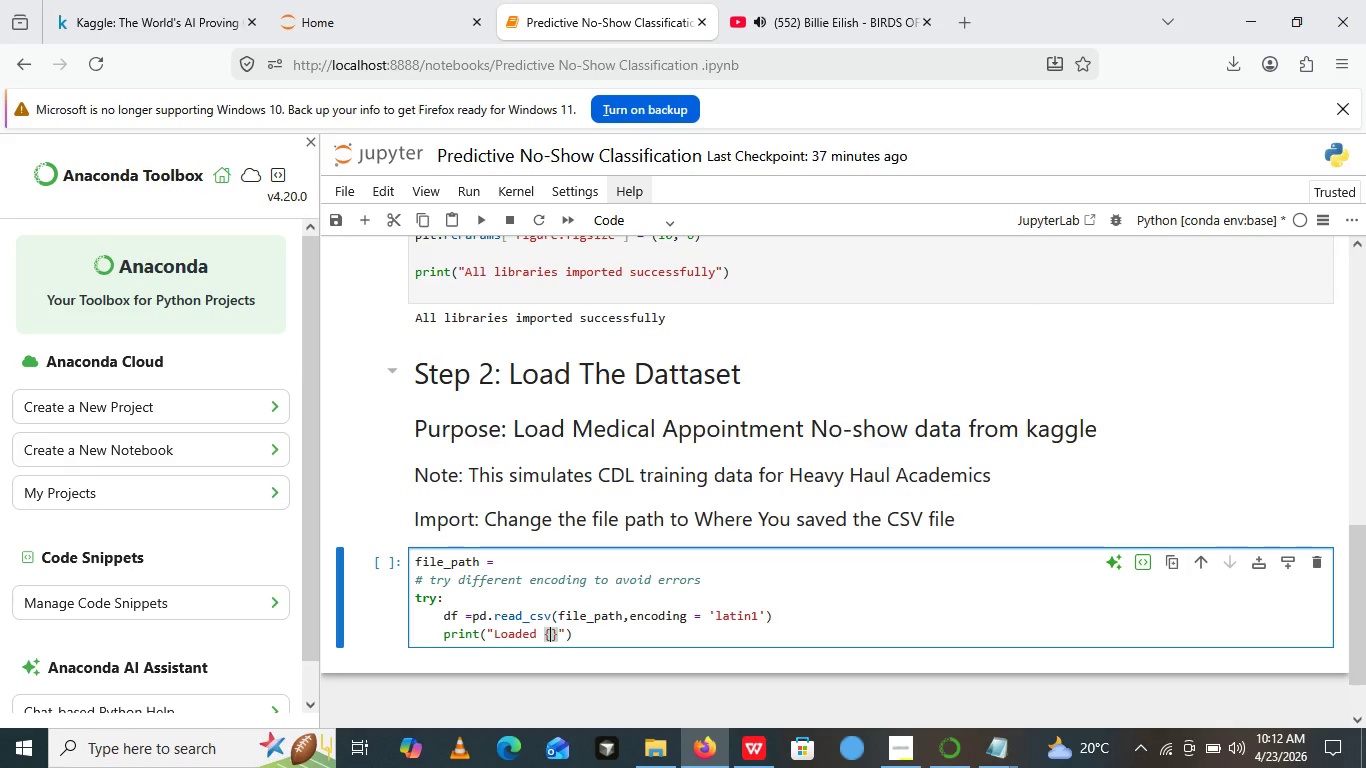 
key(ArrowLeft)
 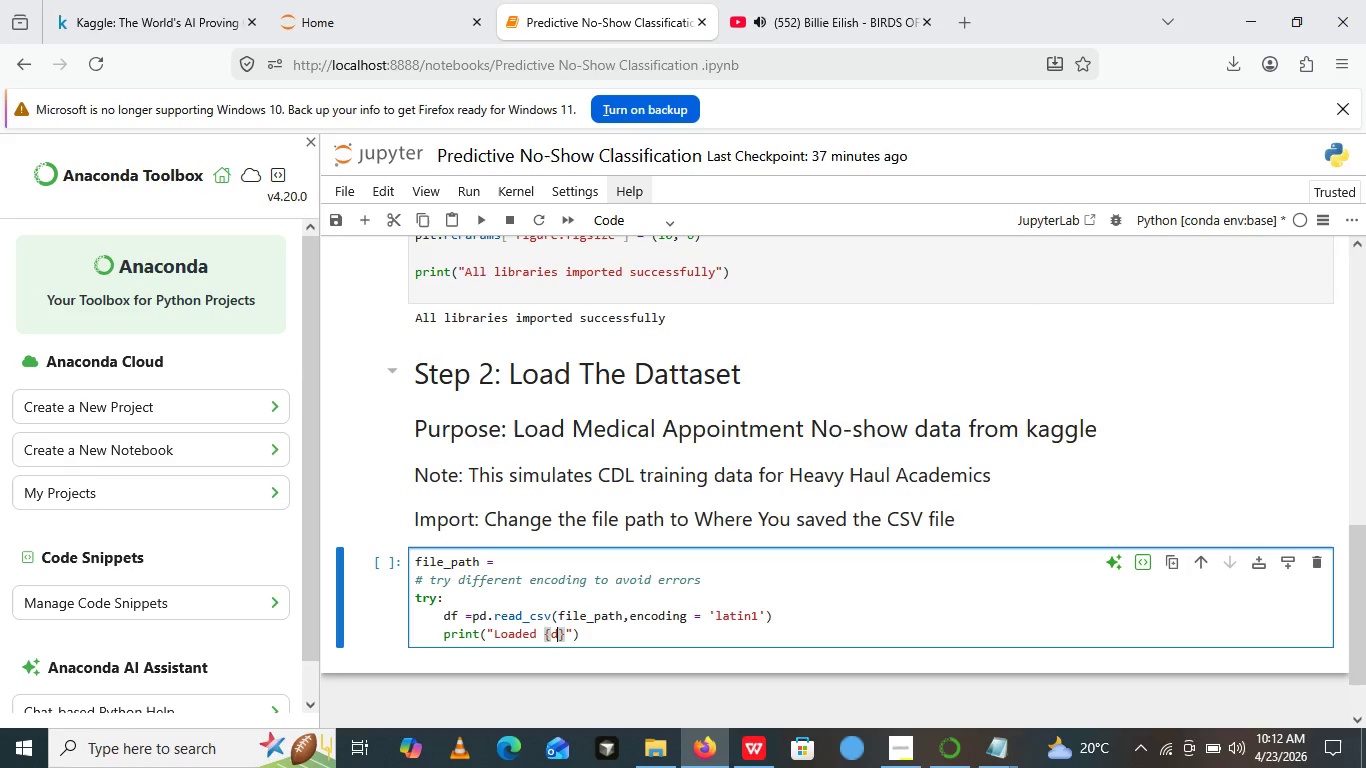 
type(df.shape[])
 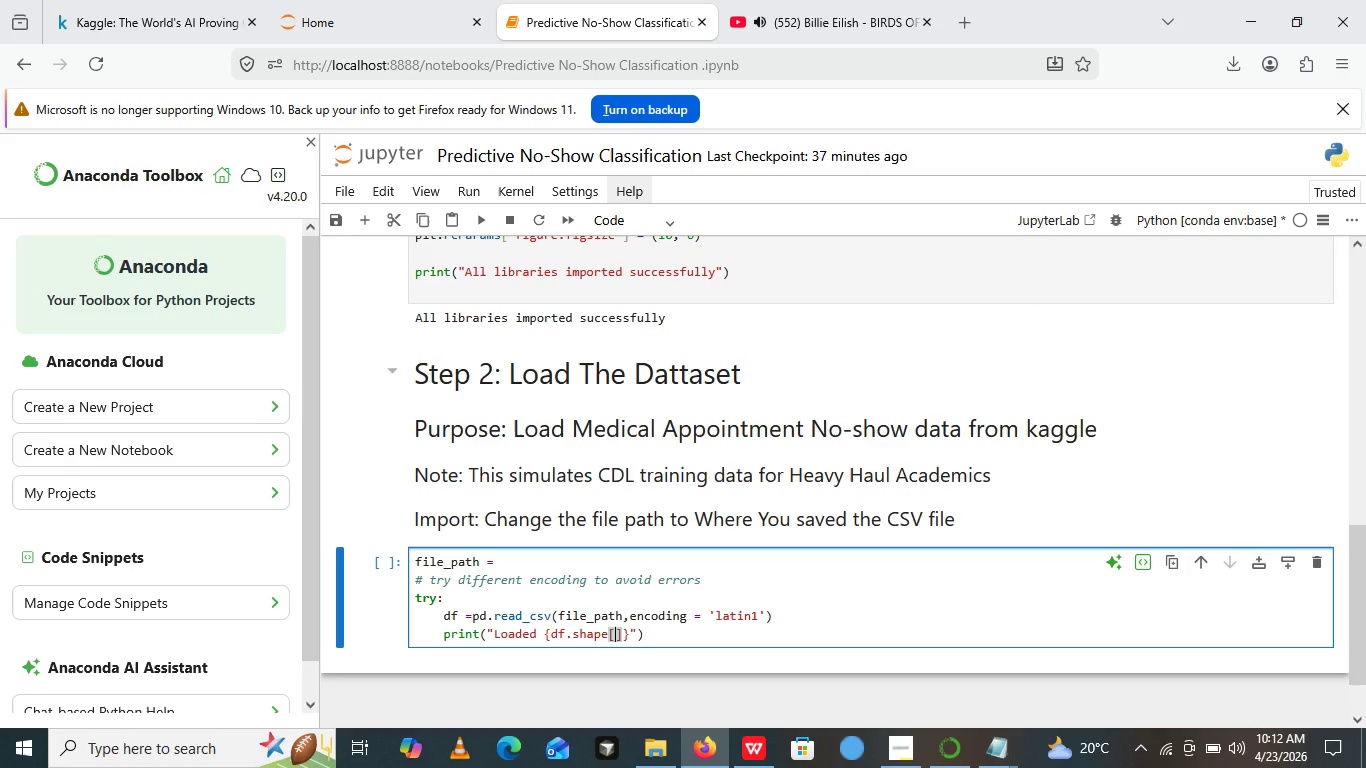 
key(ArrowLeft)
 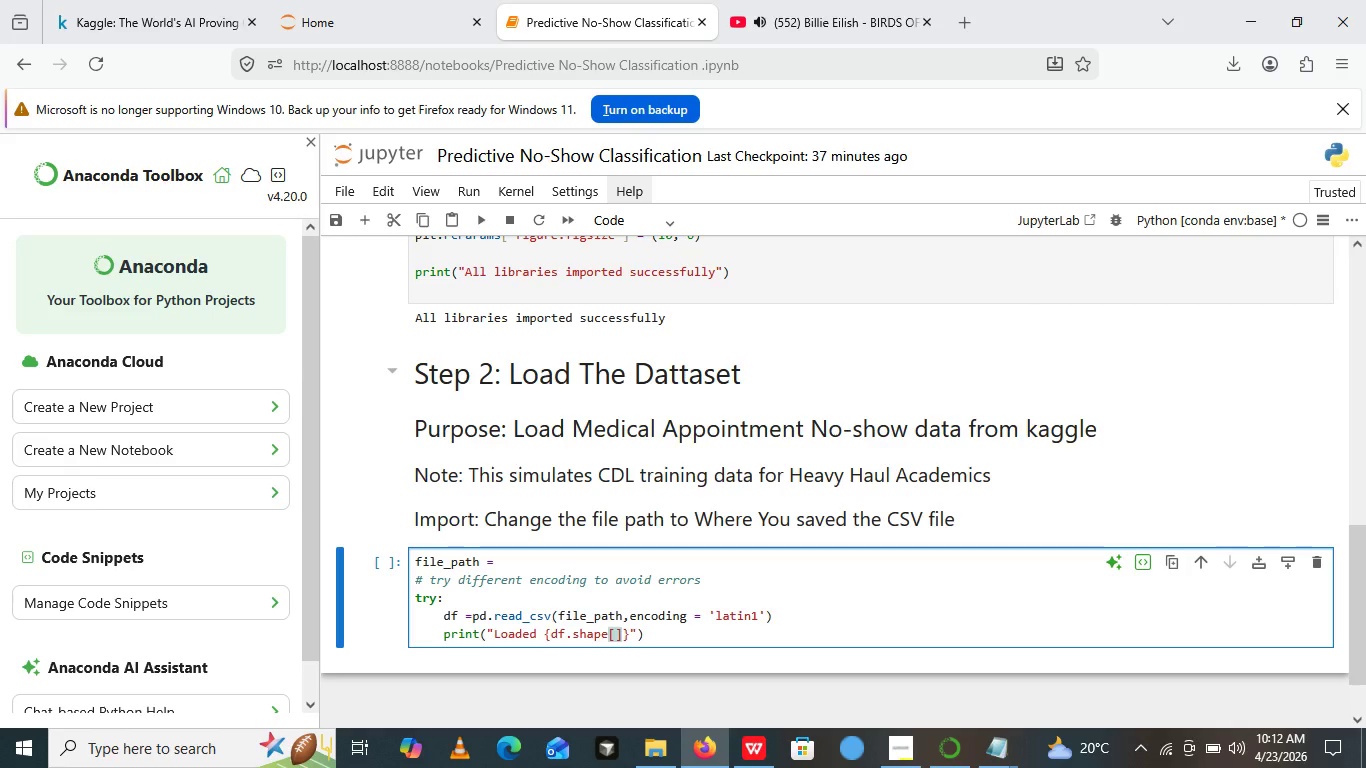 
key(0)
 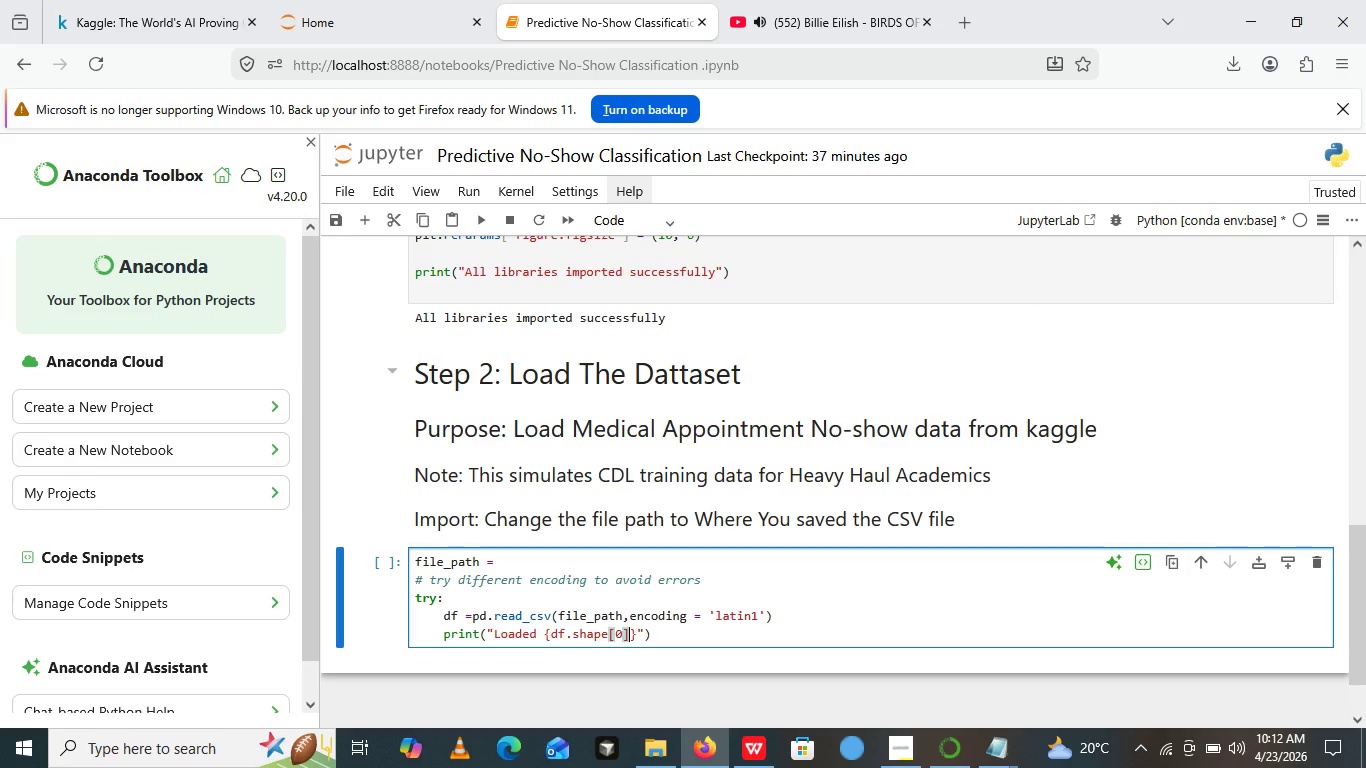 
key(ArrowRight)
 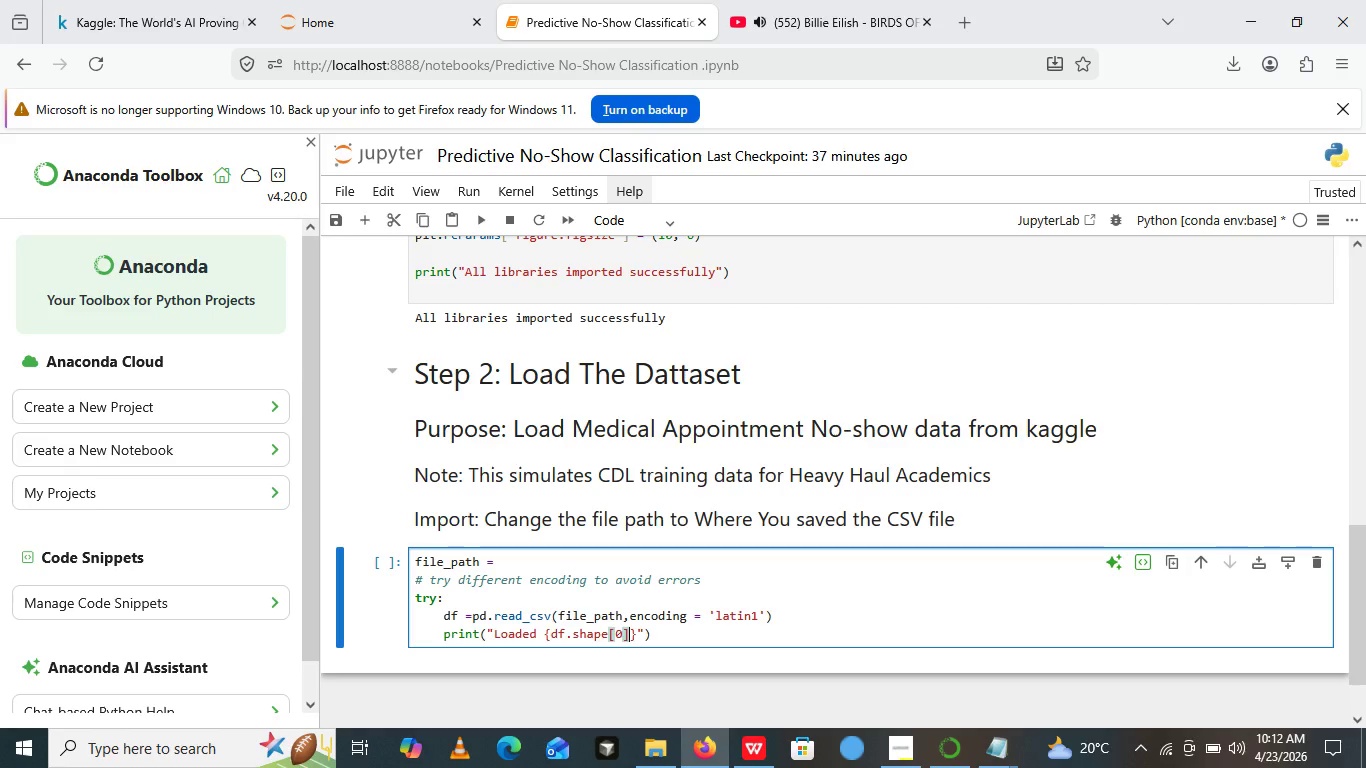 
key(Shift+Semicolon)
 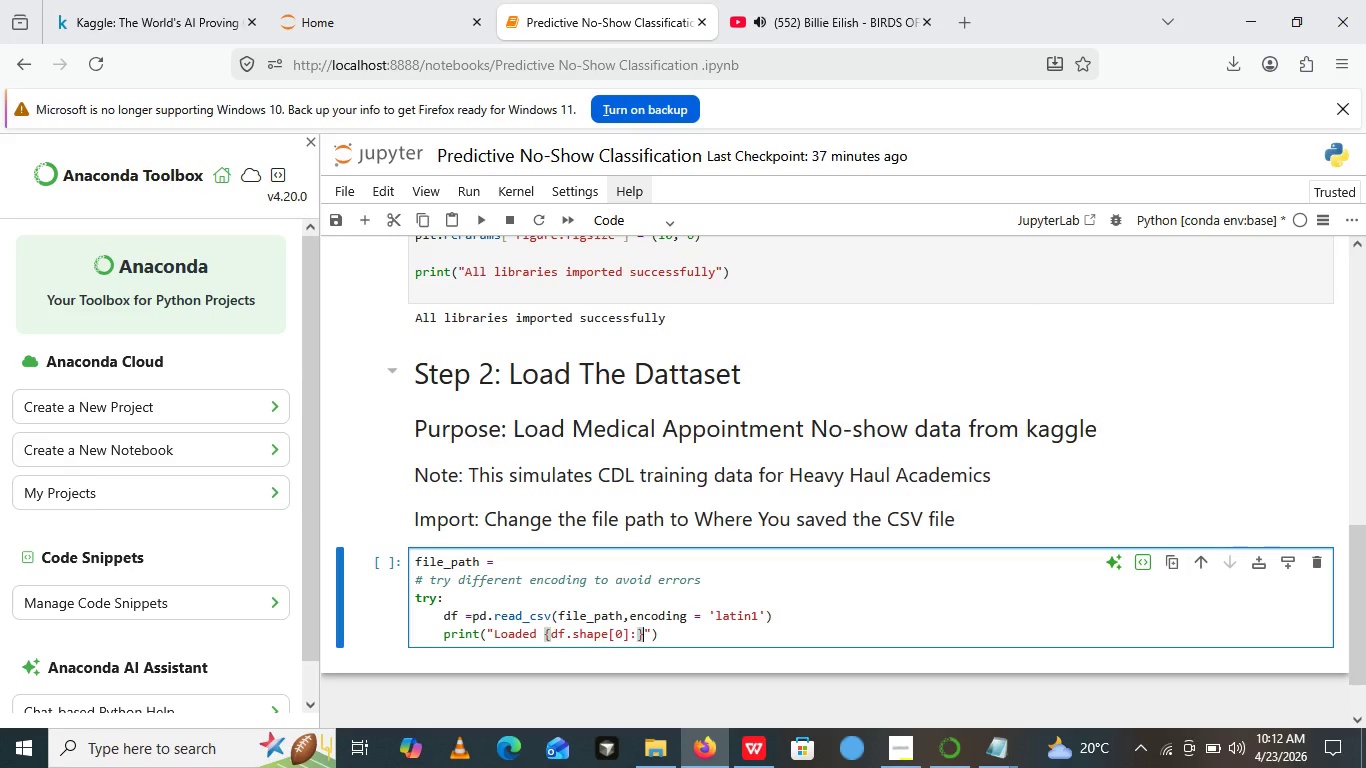 
key(ArrowRight)
 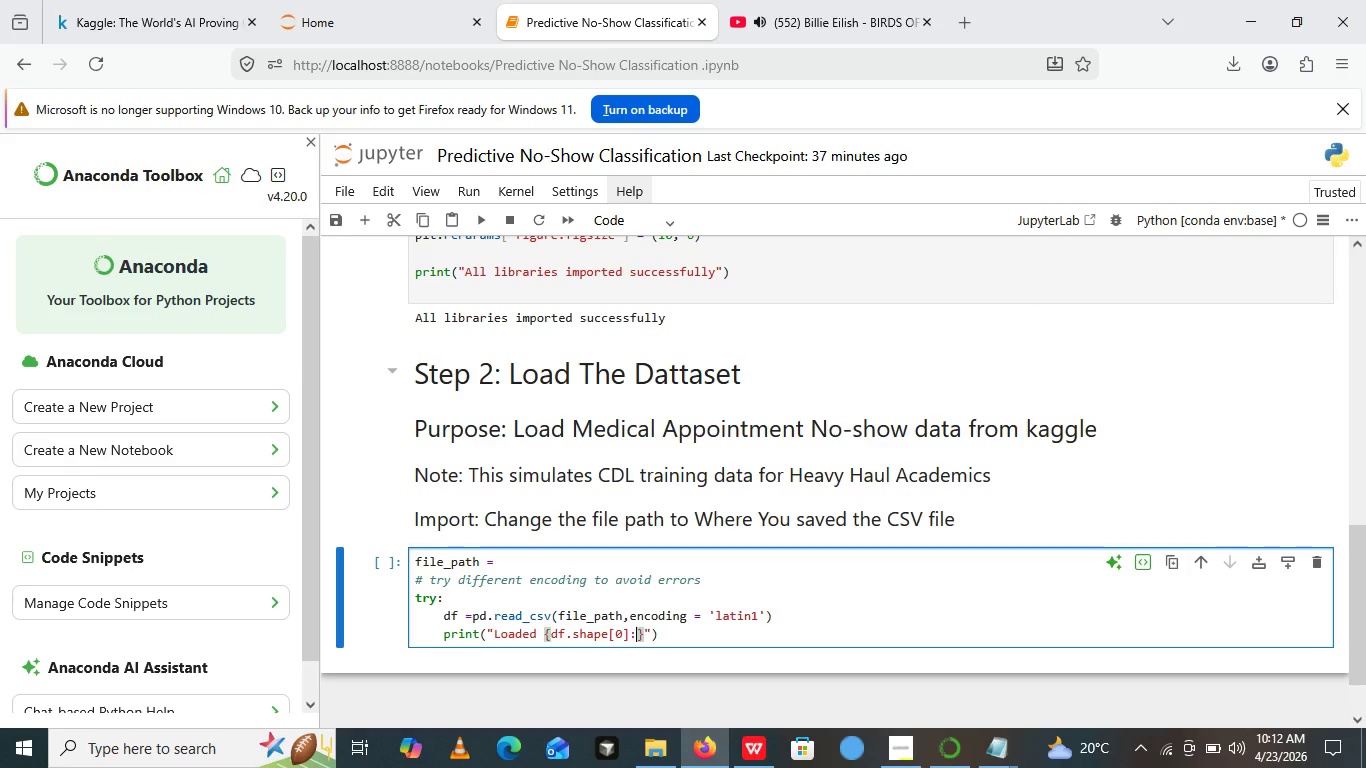 
key(ArrowLeft)
 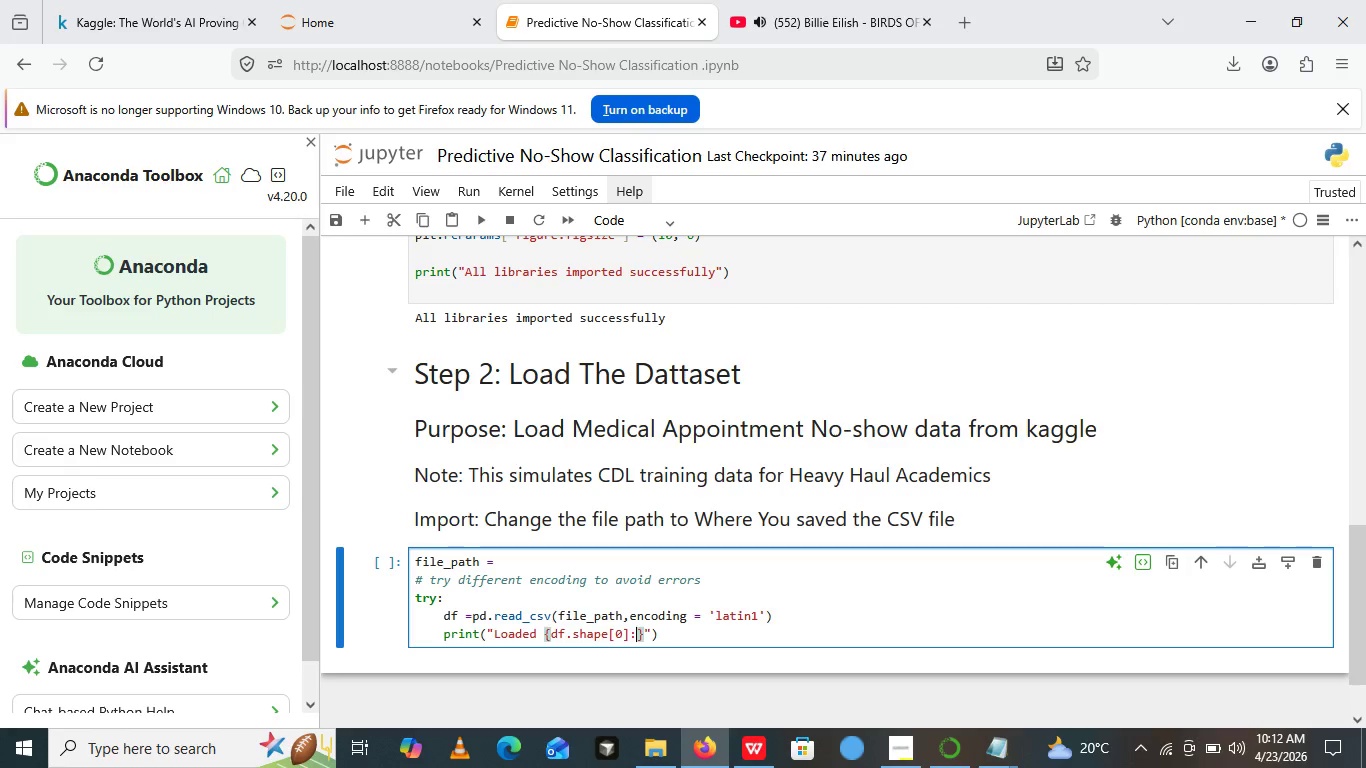 
key(Backspace)
 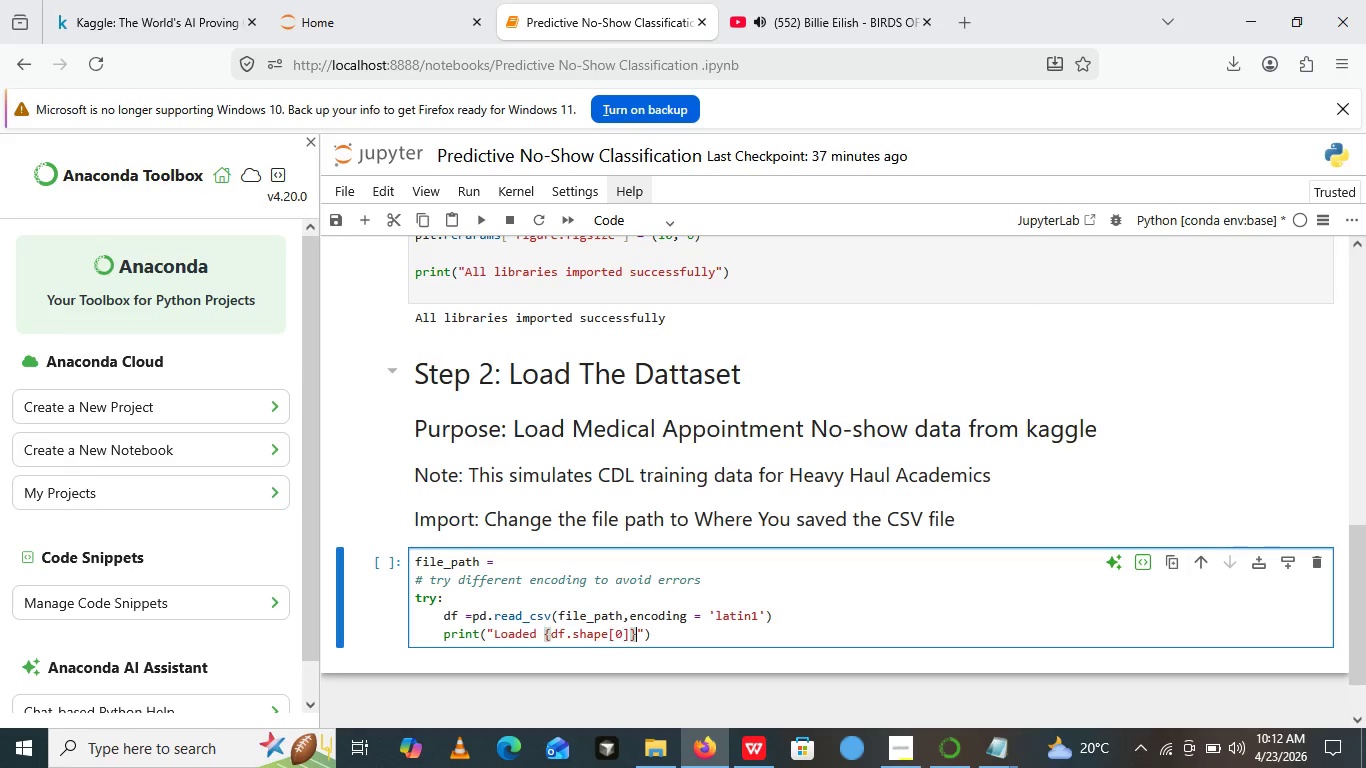 
key(ArrowRight)
 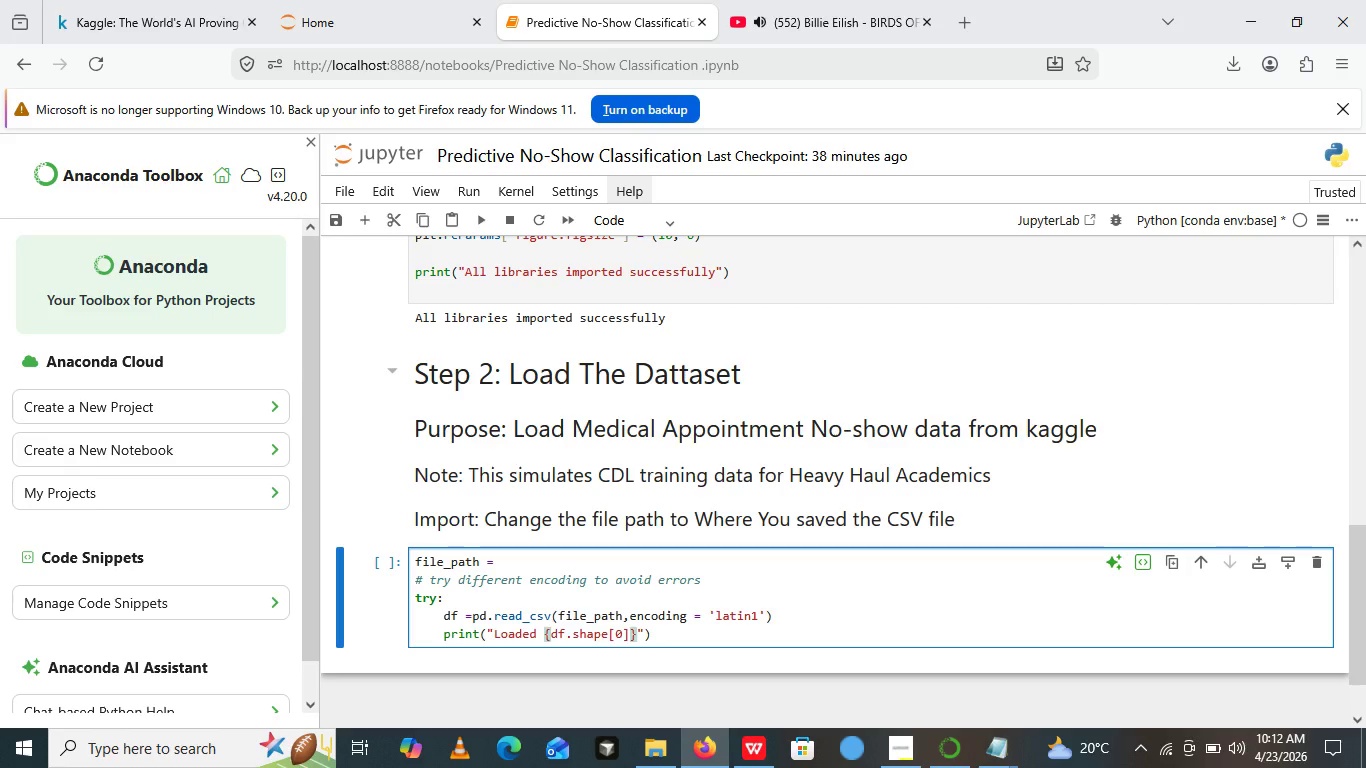 
key(ArrowLeft)
 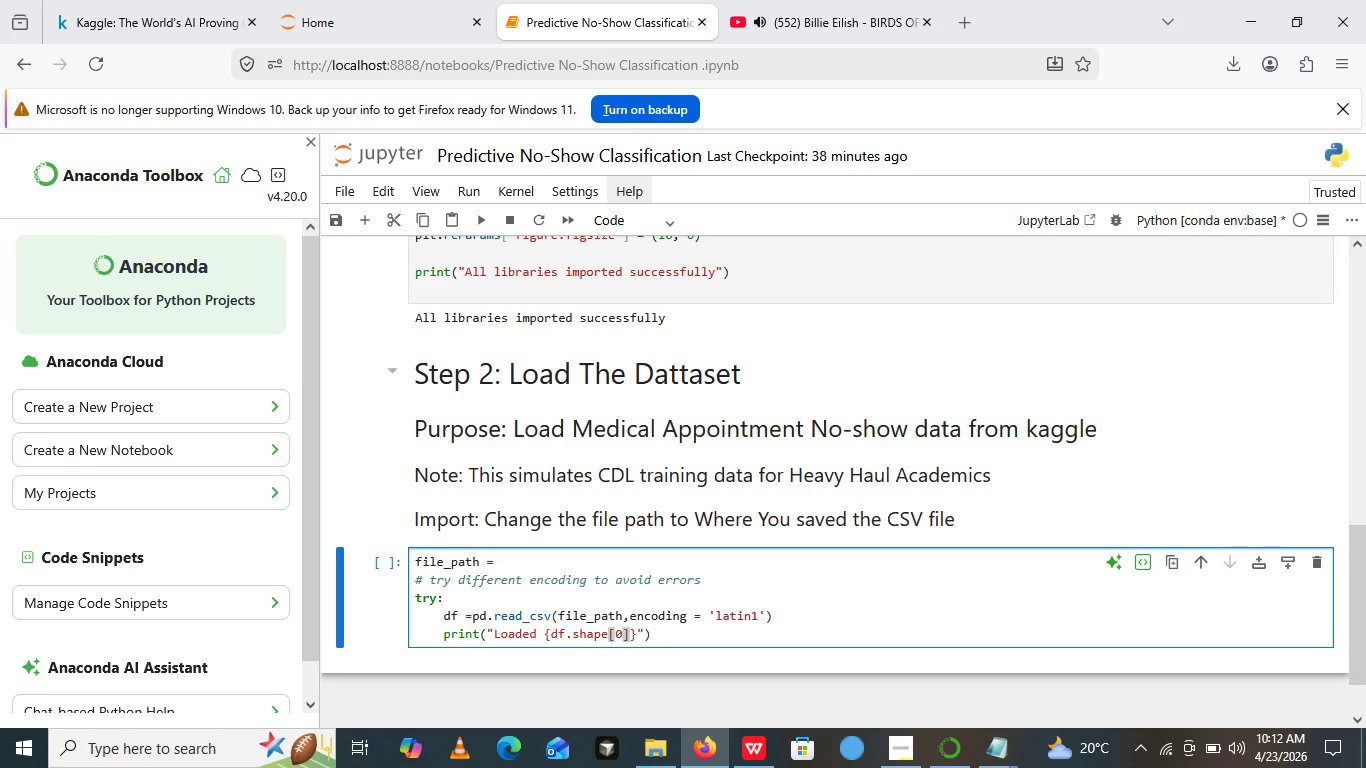 
key(Shift+Semicolon)
 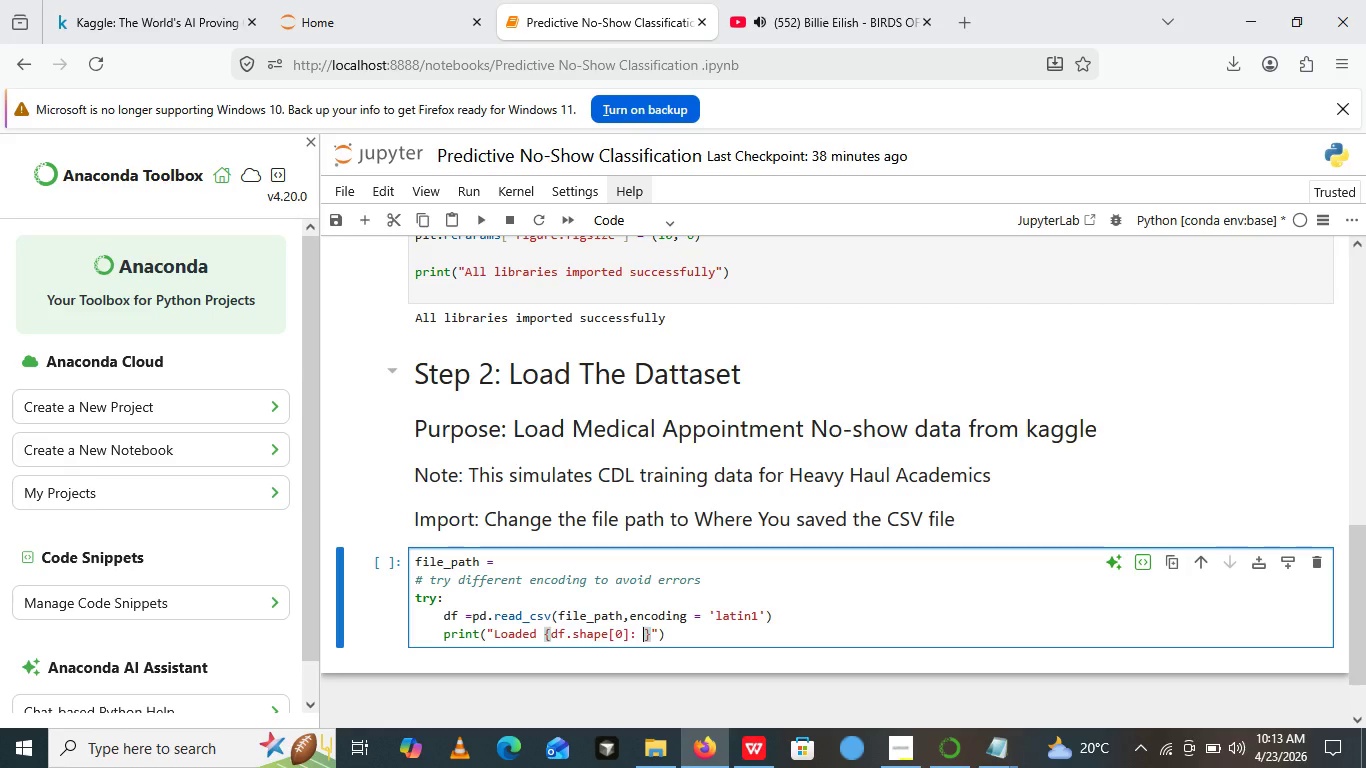 
key(Space)
 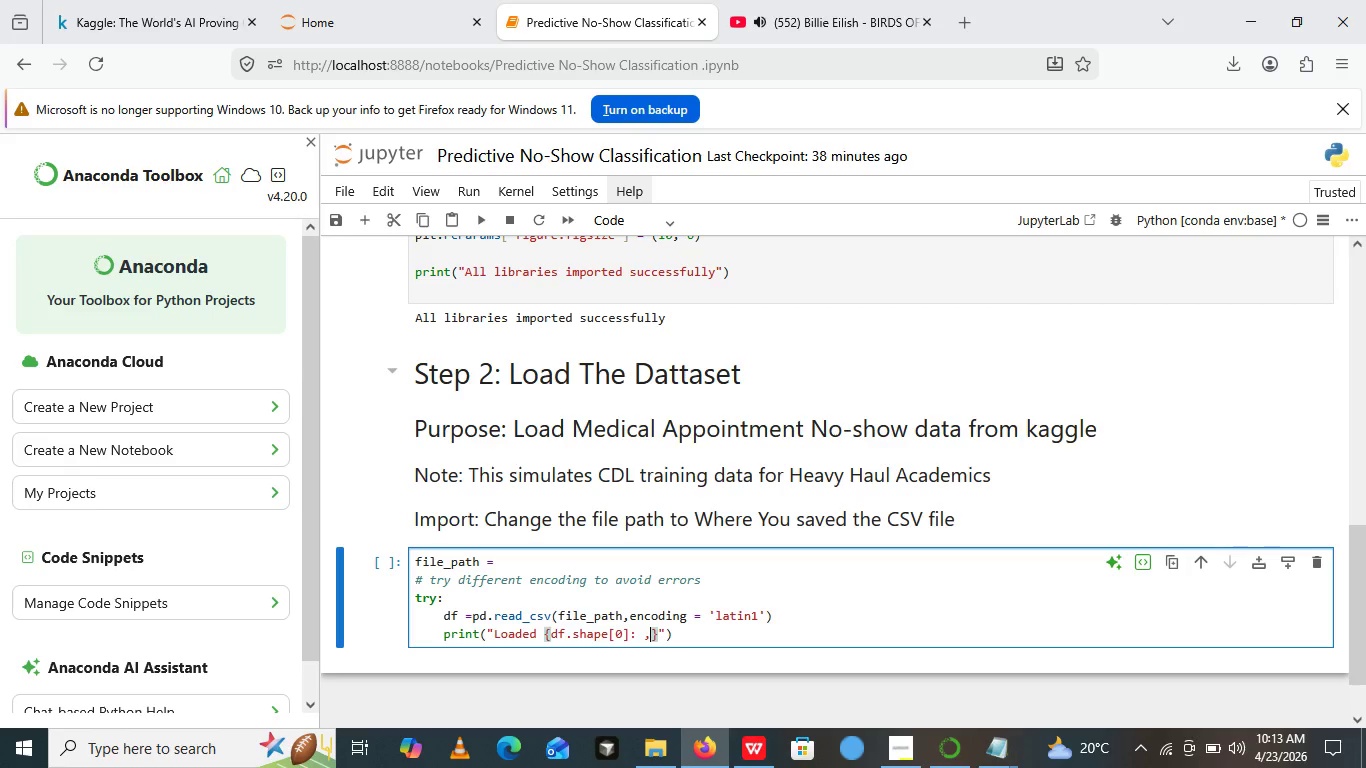 
key(Comma)
 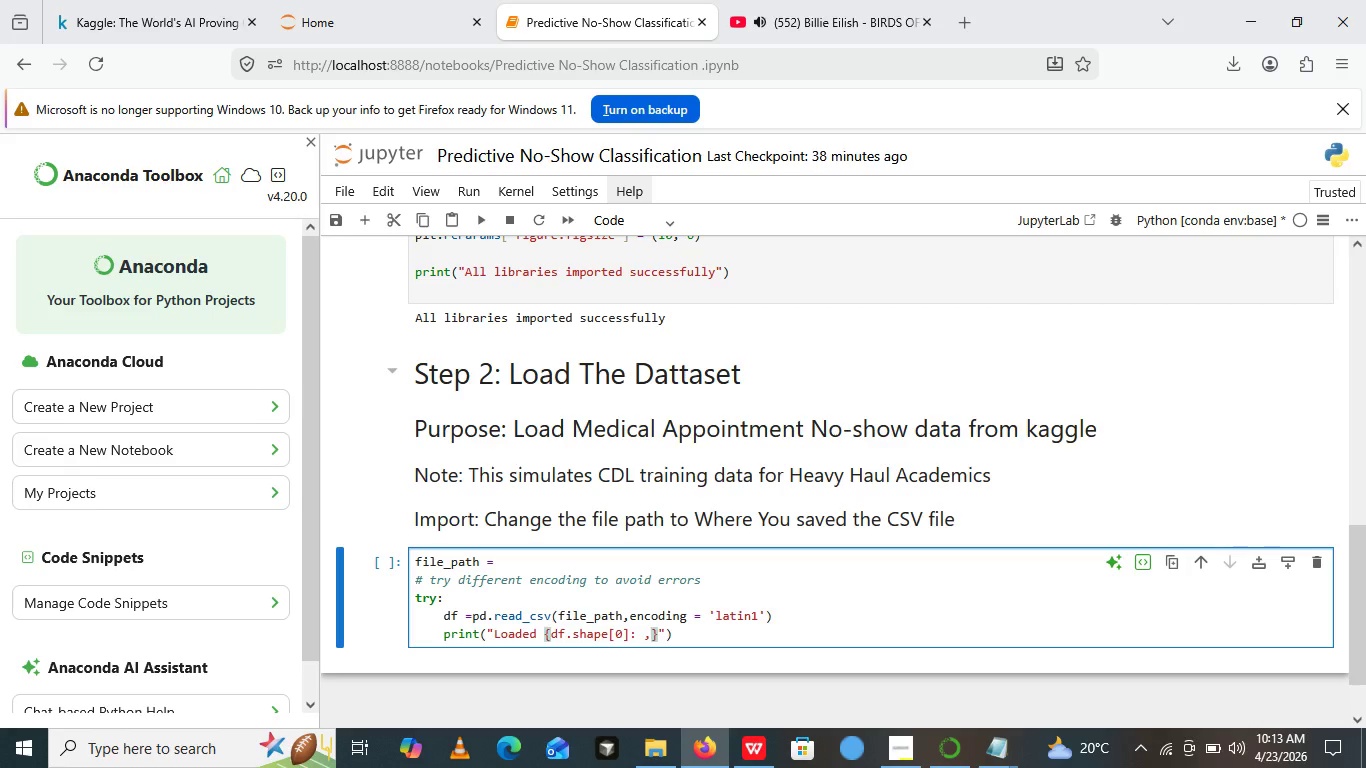 
key(ArrowRight)
 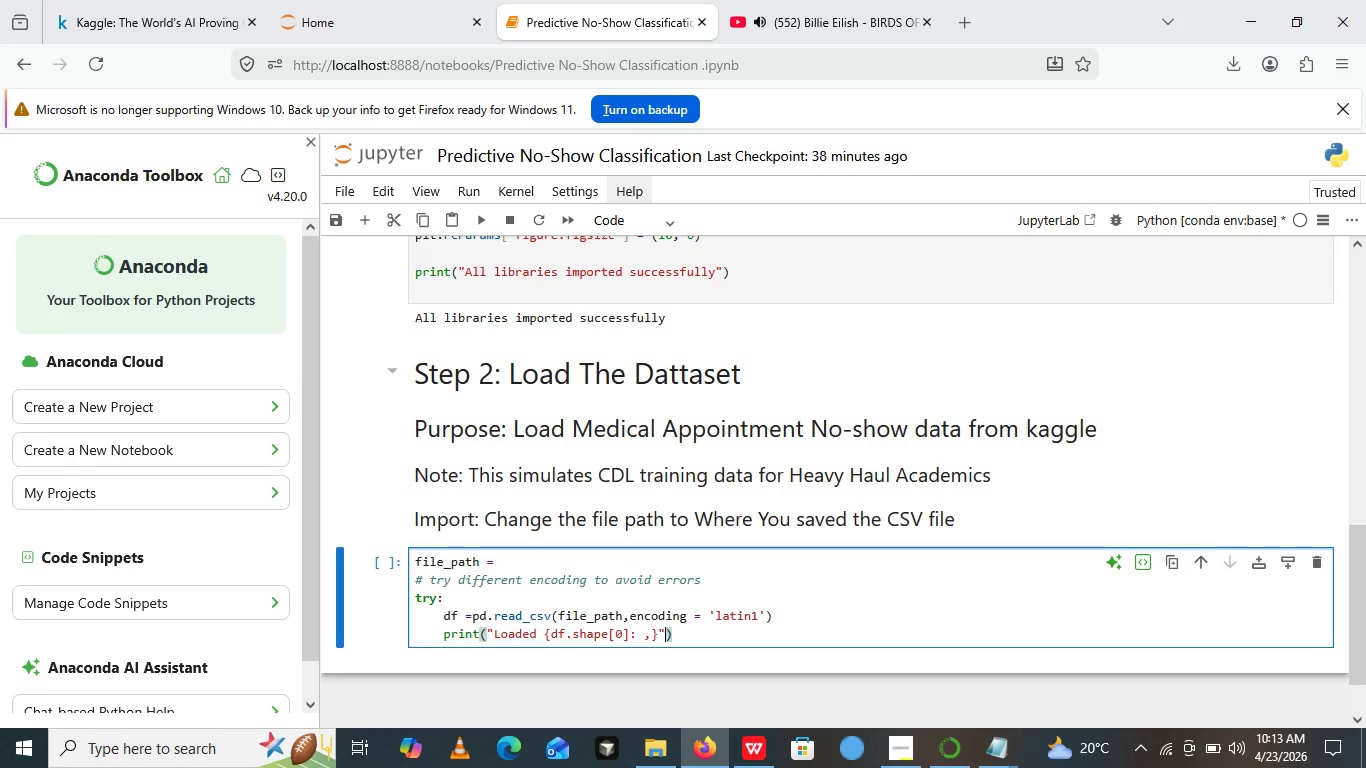 
key(ArrowRight)
 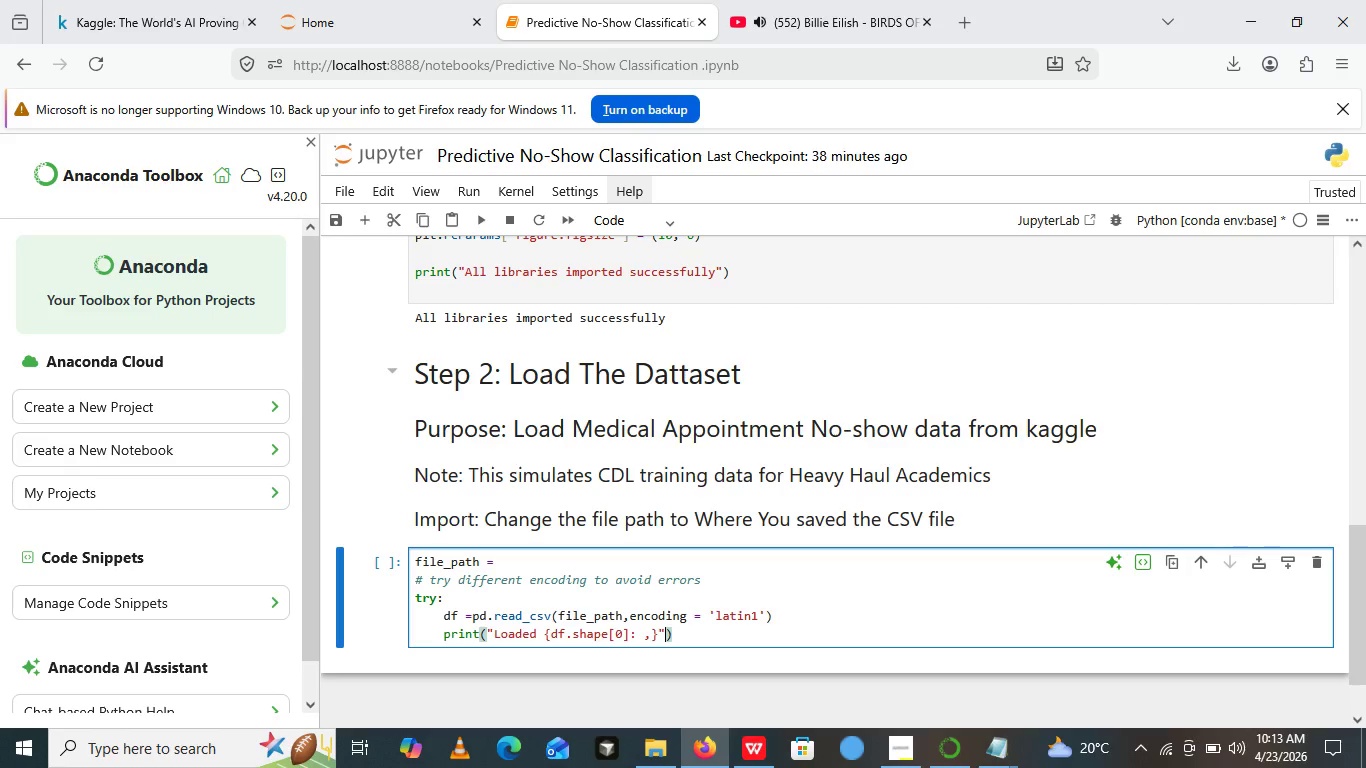 
wait(7.66)
 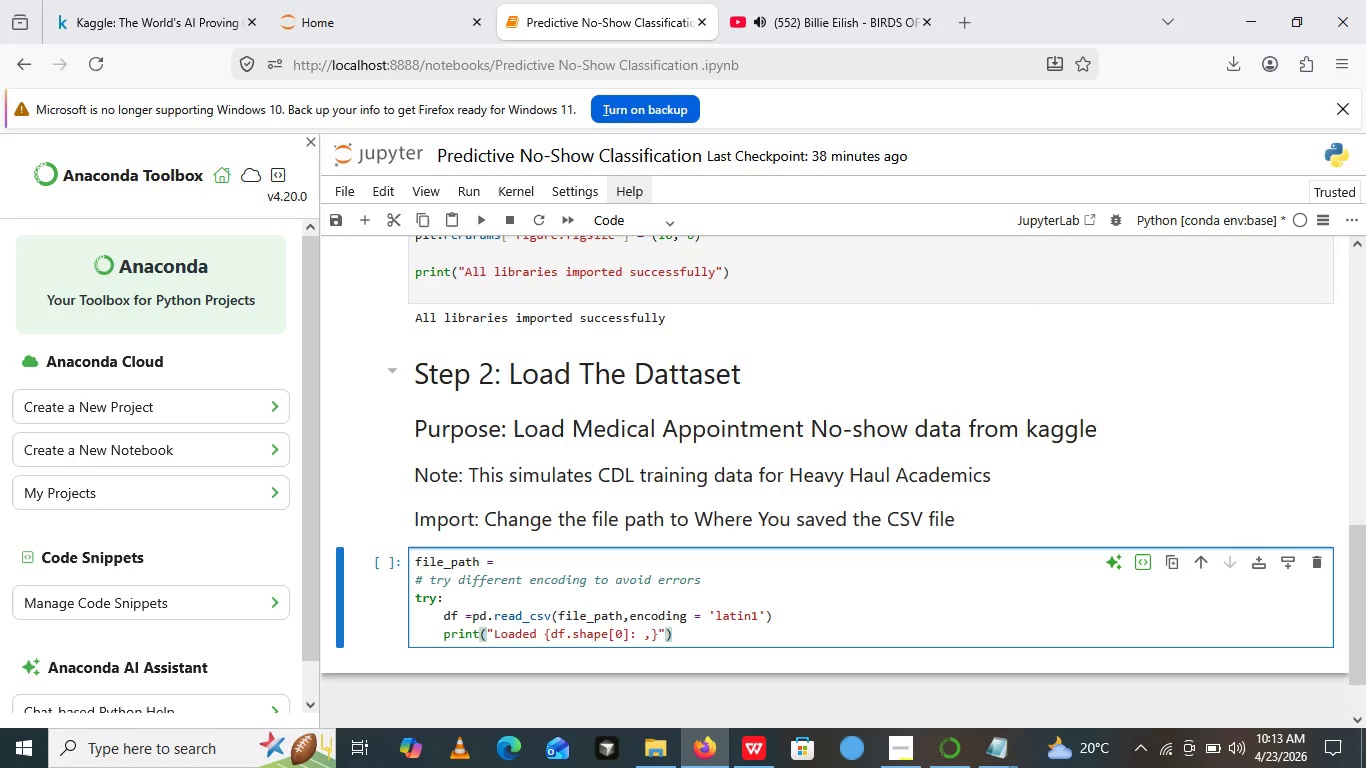 
left_click([627, 635])
 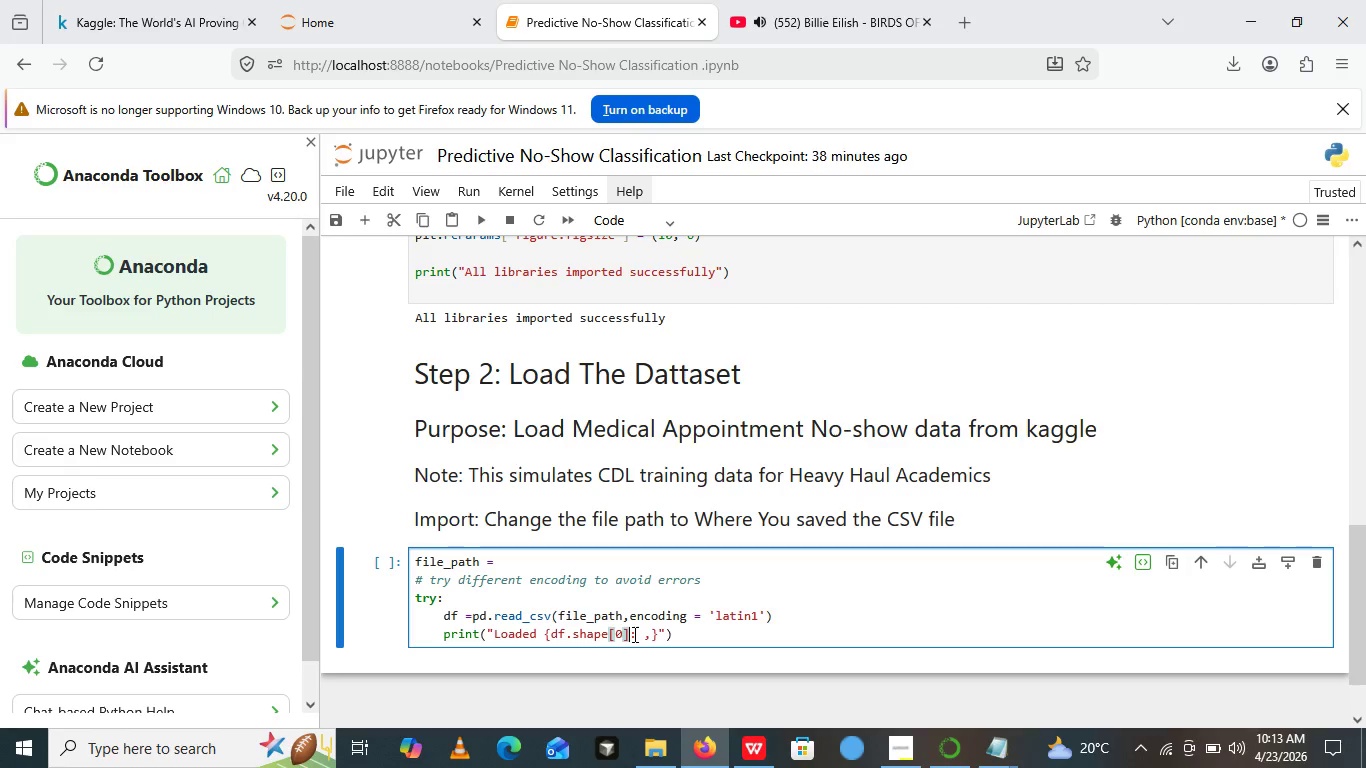 
hold_key(key=ShiftRight, duration=0.92)
 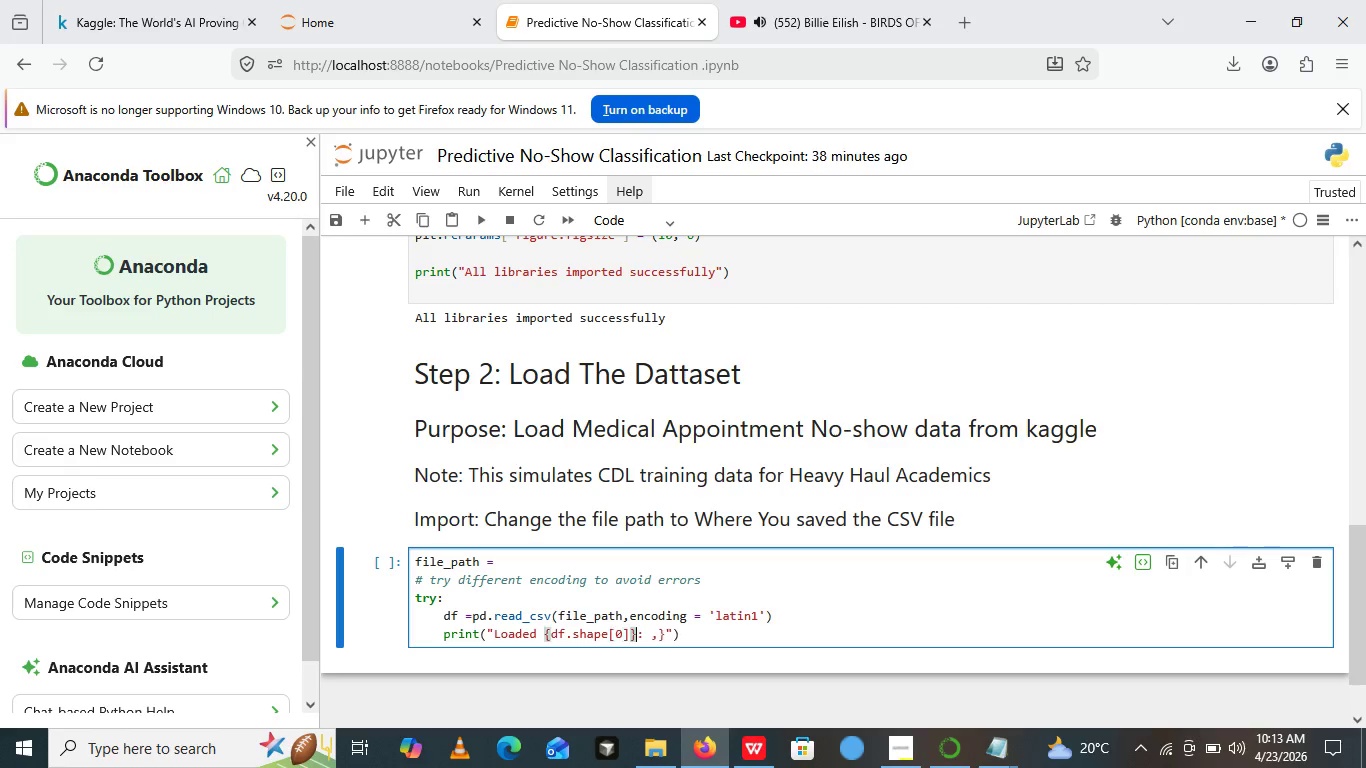 
key(Shift+BracketRight)
 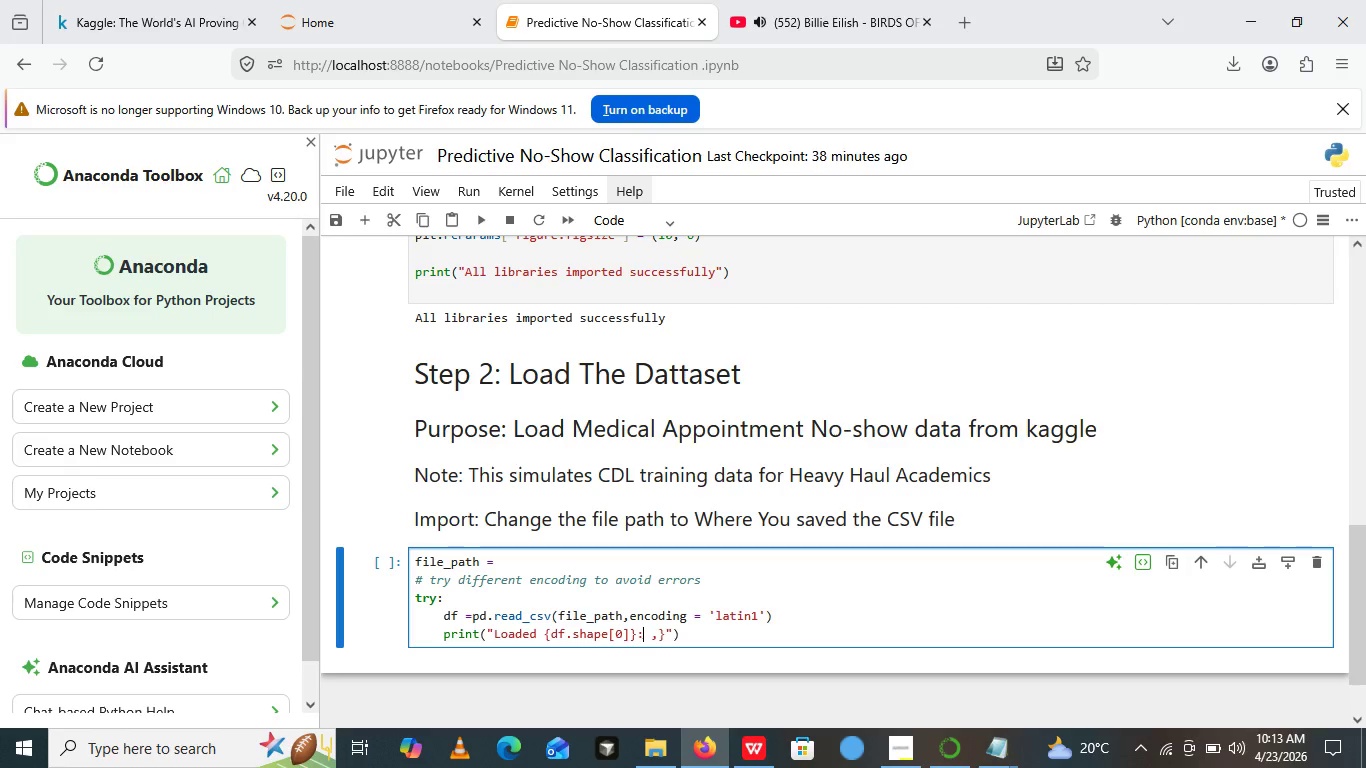 
key(ArrowRight)
 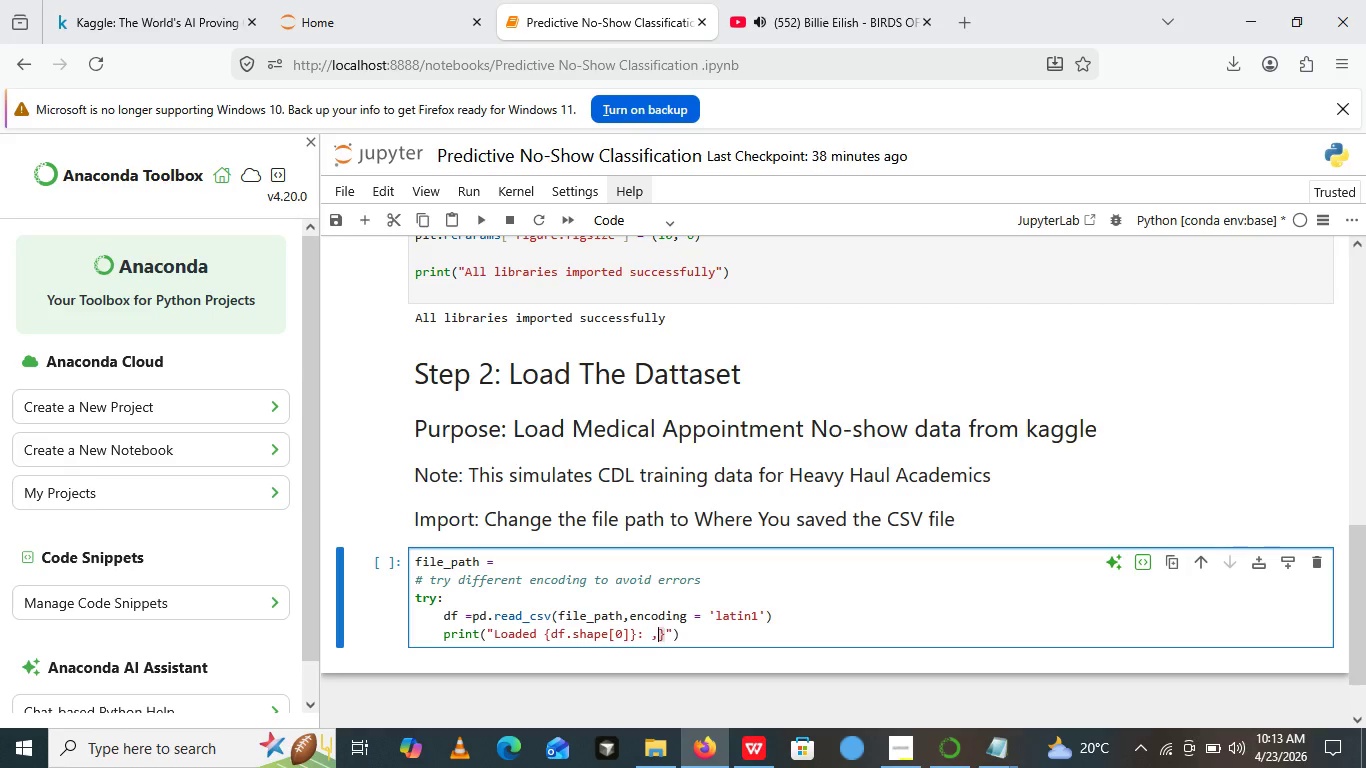 
key(ArrowRight)
 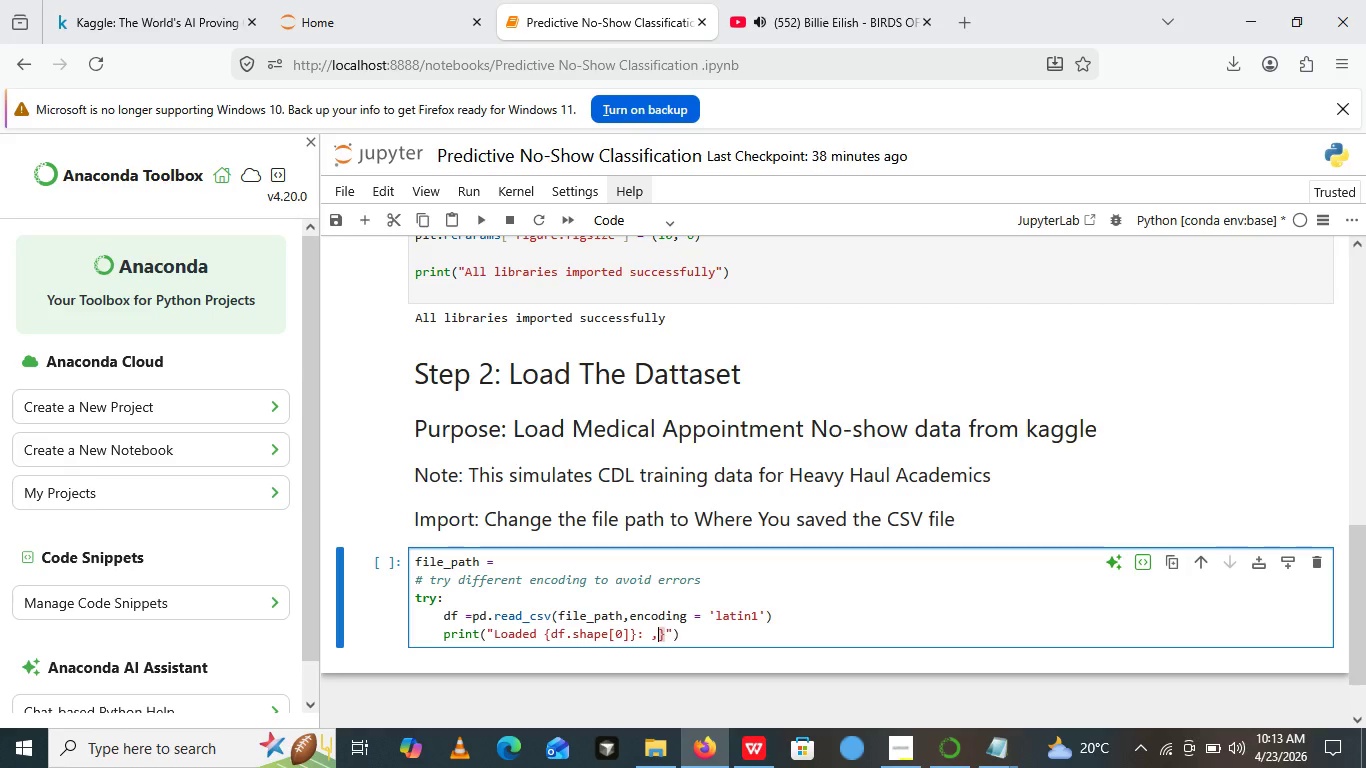 
key(ArrowRight)
 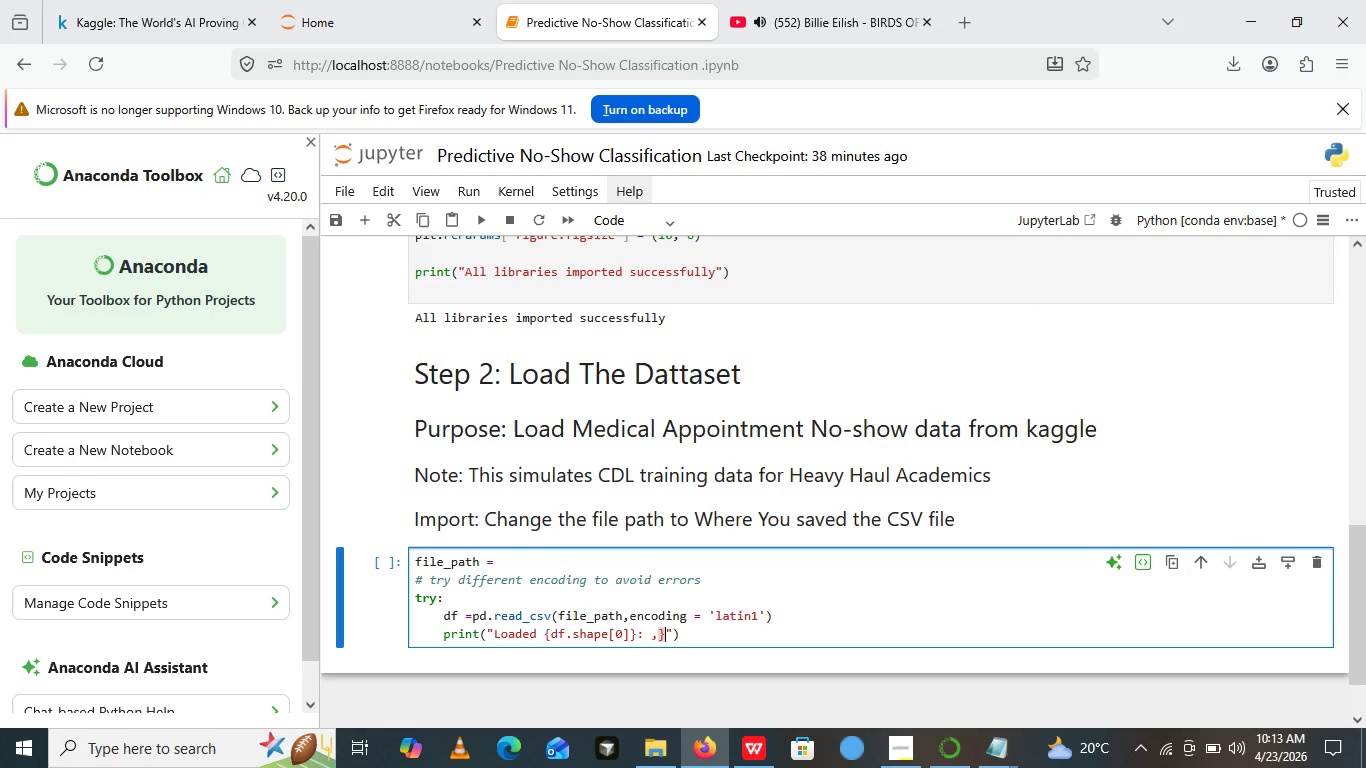 
key(ArrowRight)
 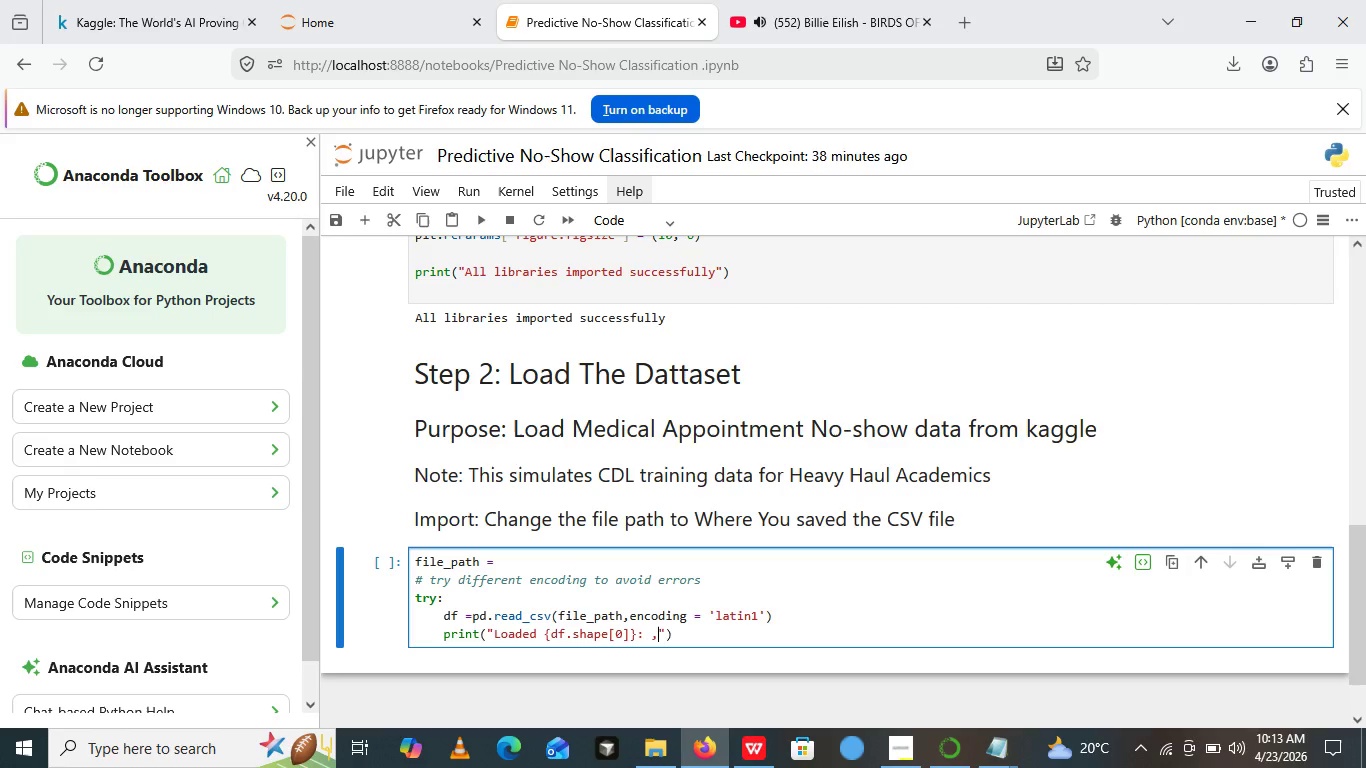 
key(Backspace)
 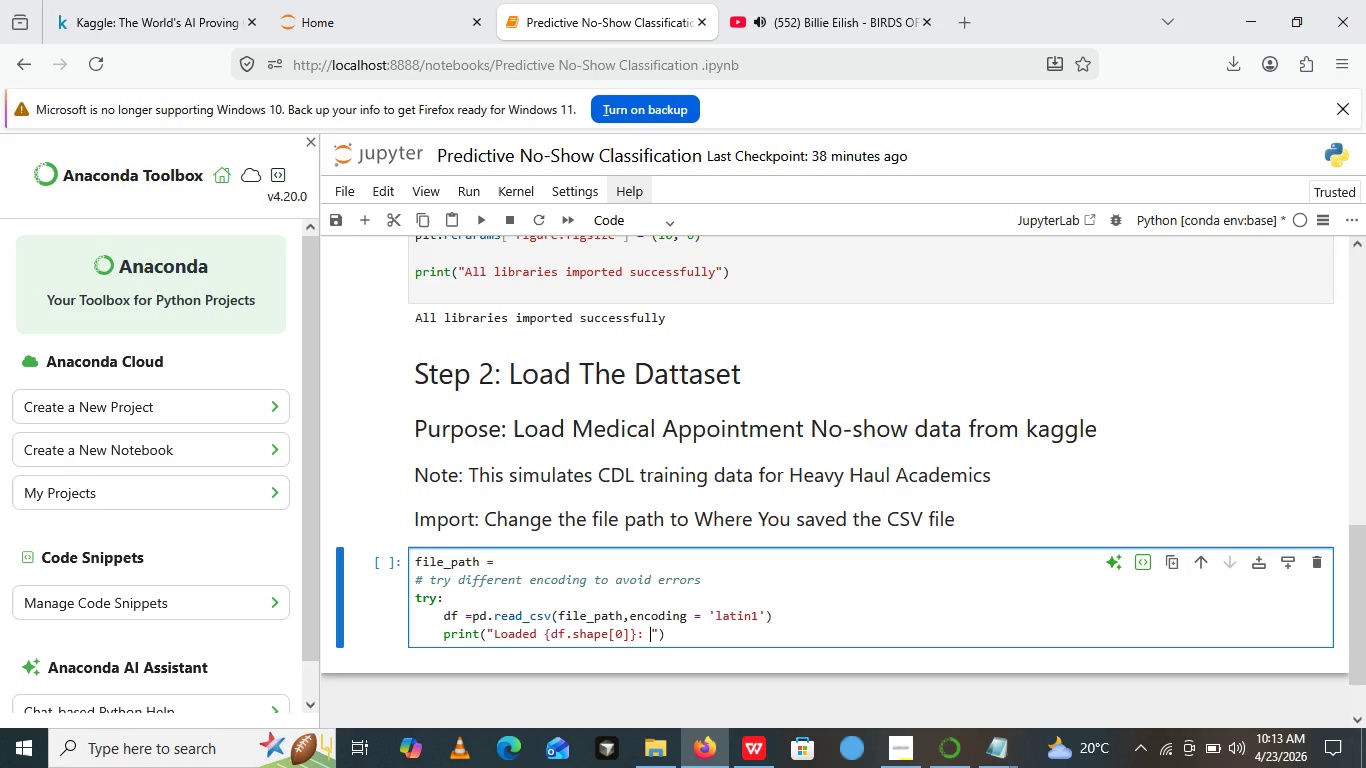 
key(Backspace)
 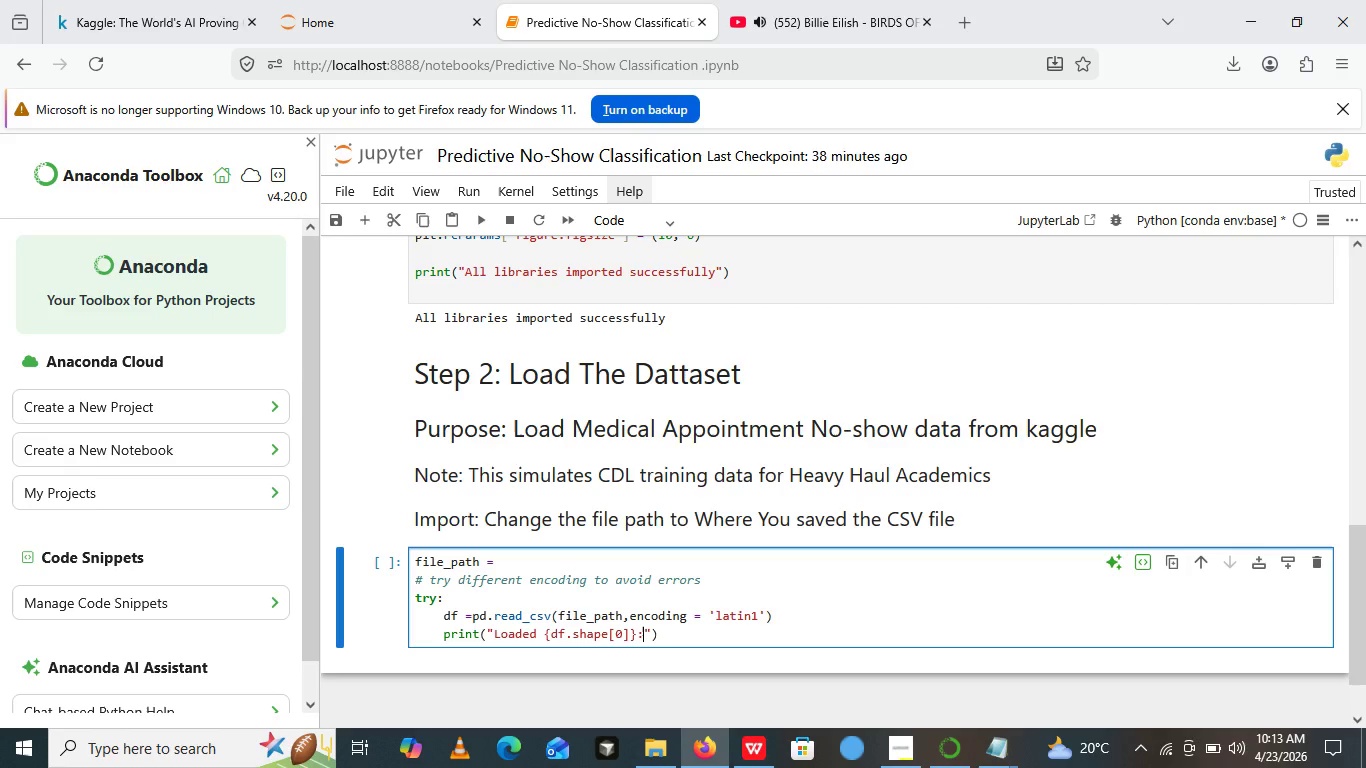 
key(Backspace)
 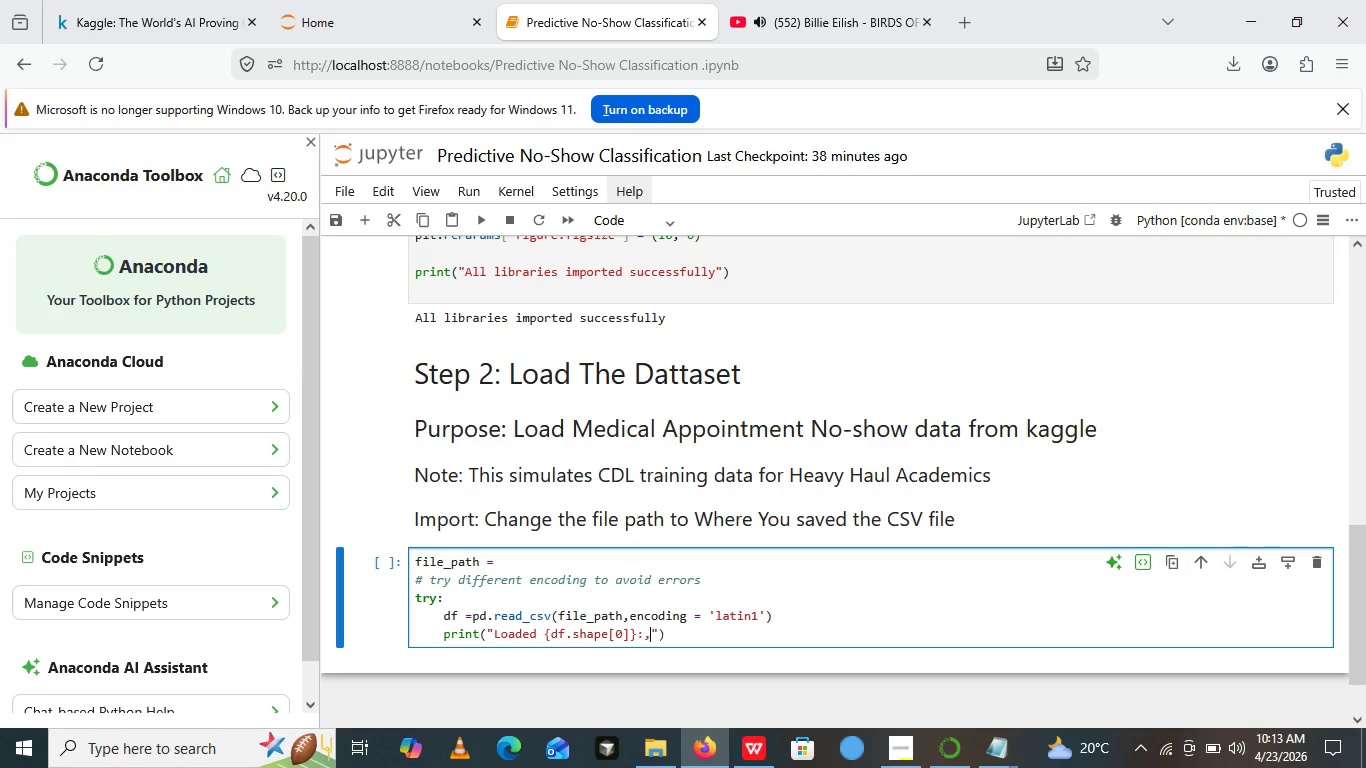 
key(Comma)
 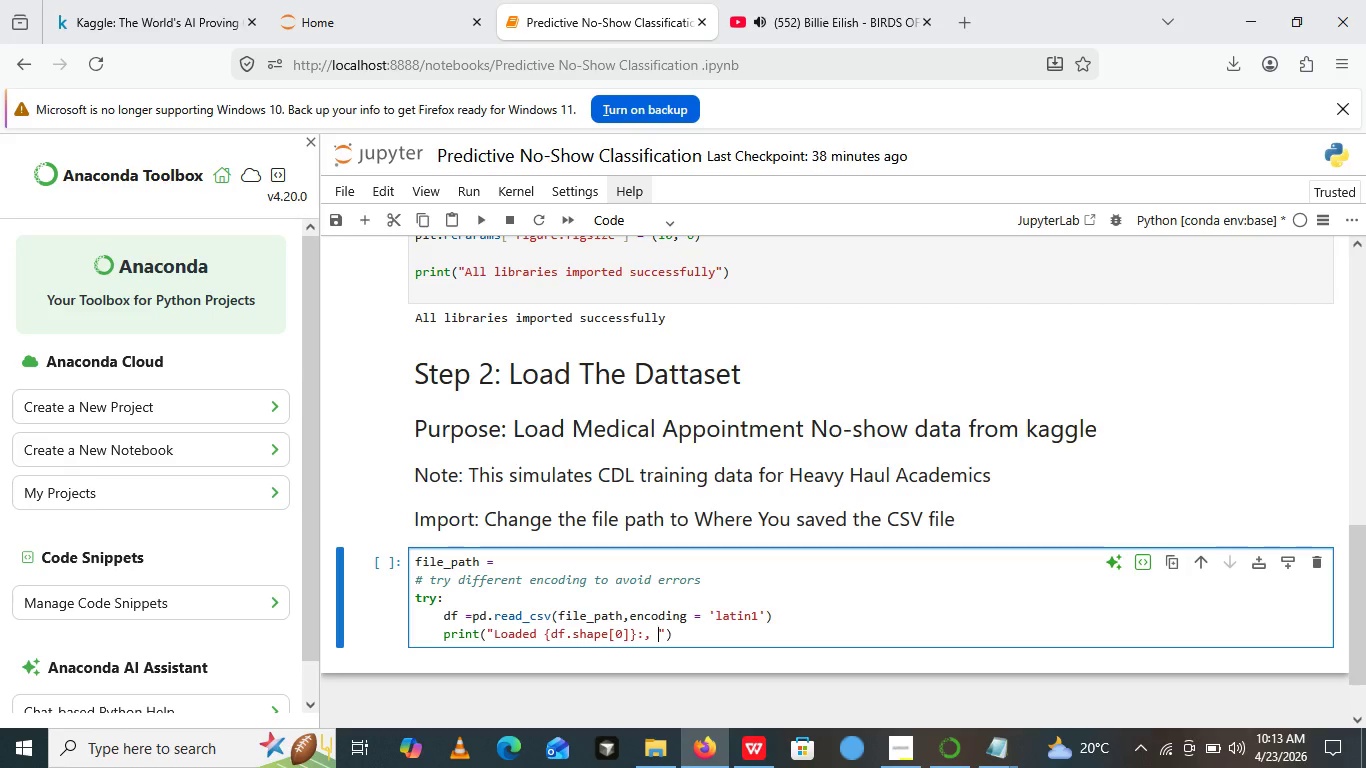 
key(Space)
 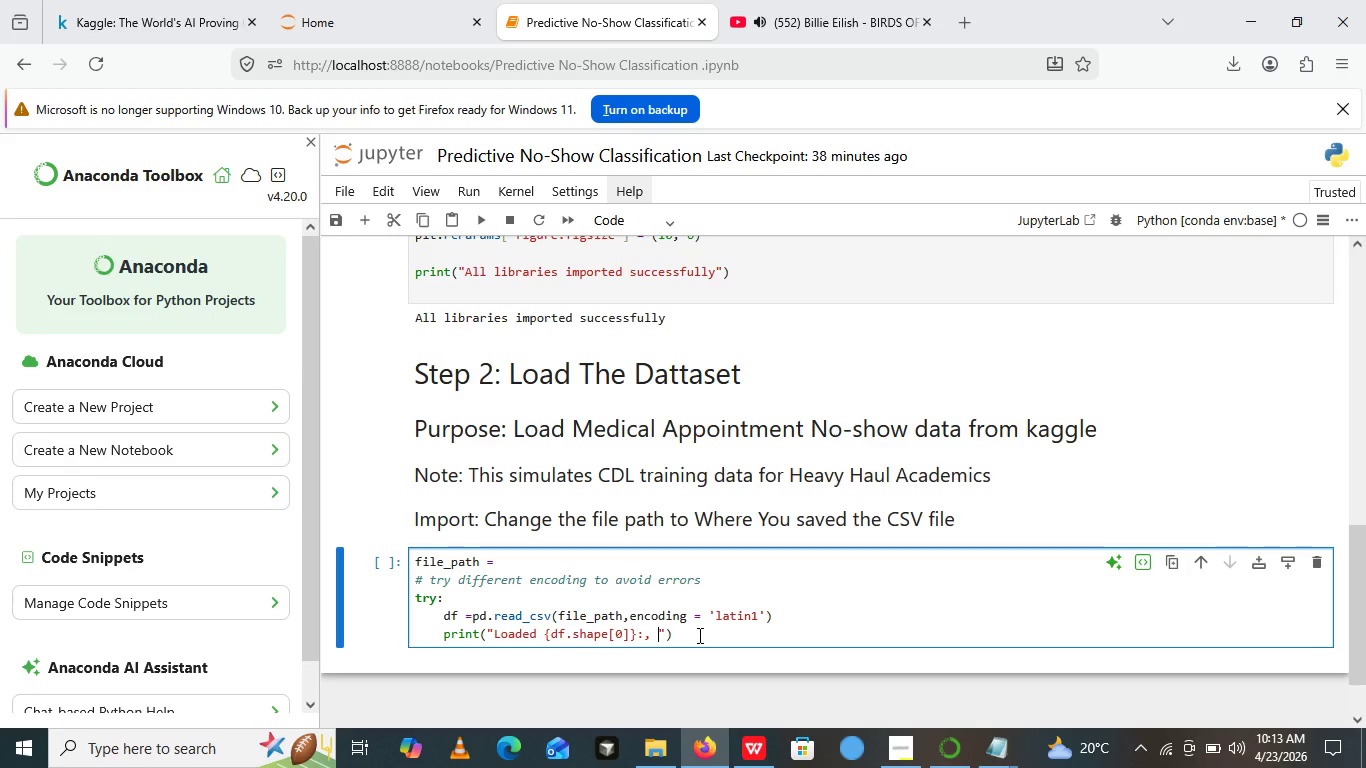 
wait(10.83)
 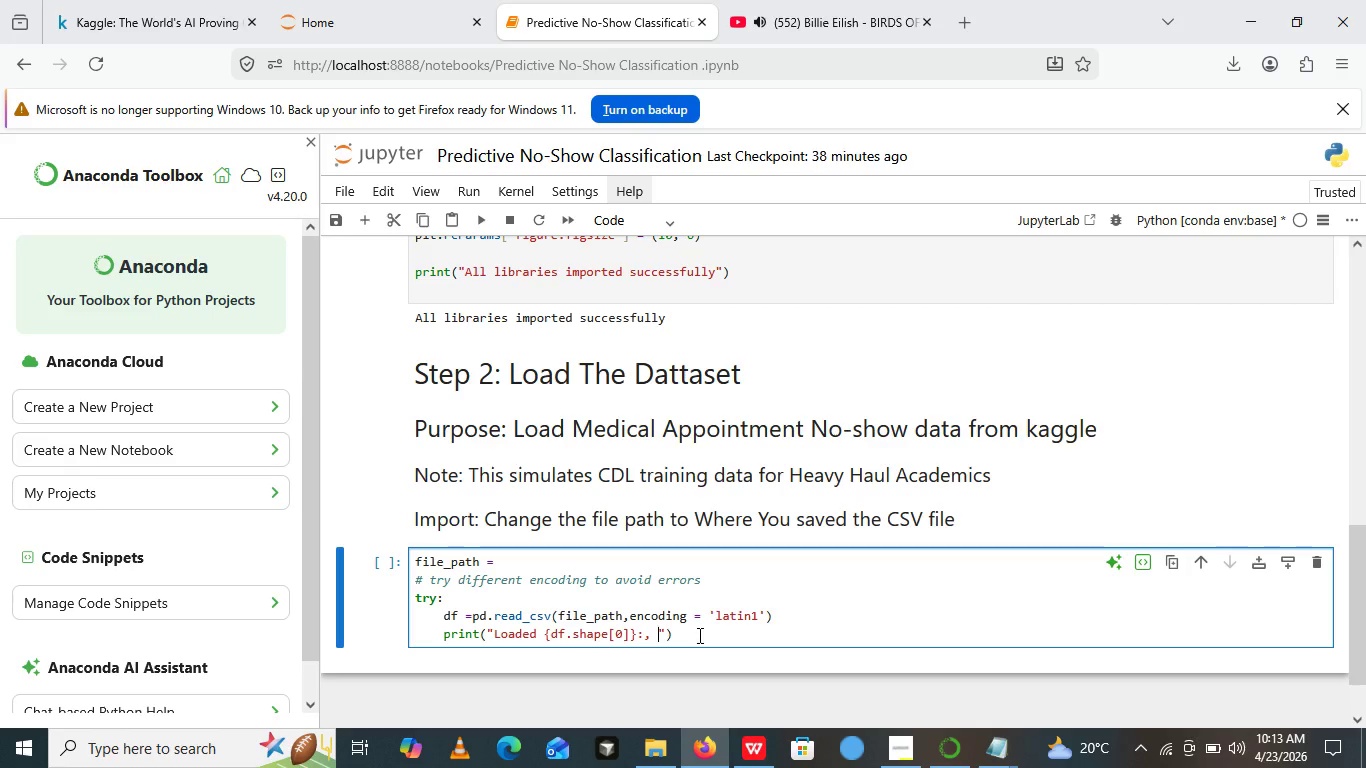 
left_click_drag(start_coordinate=[687, 634], to_coordinate=[639, 632])
 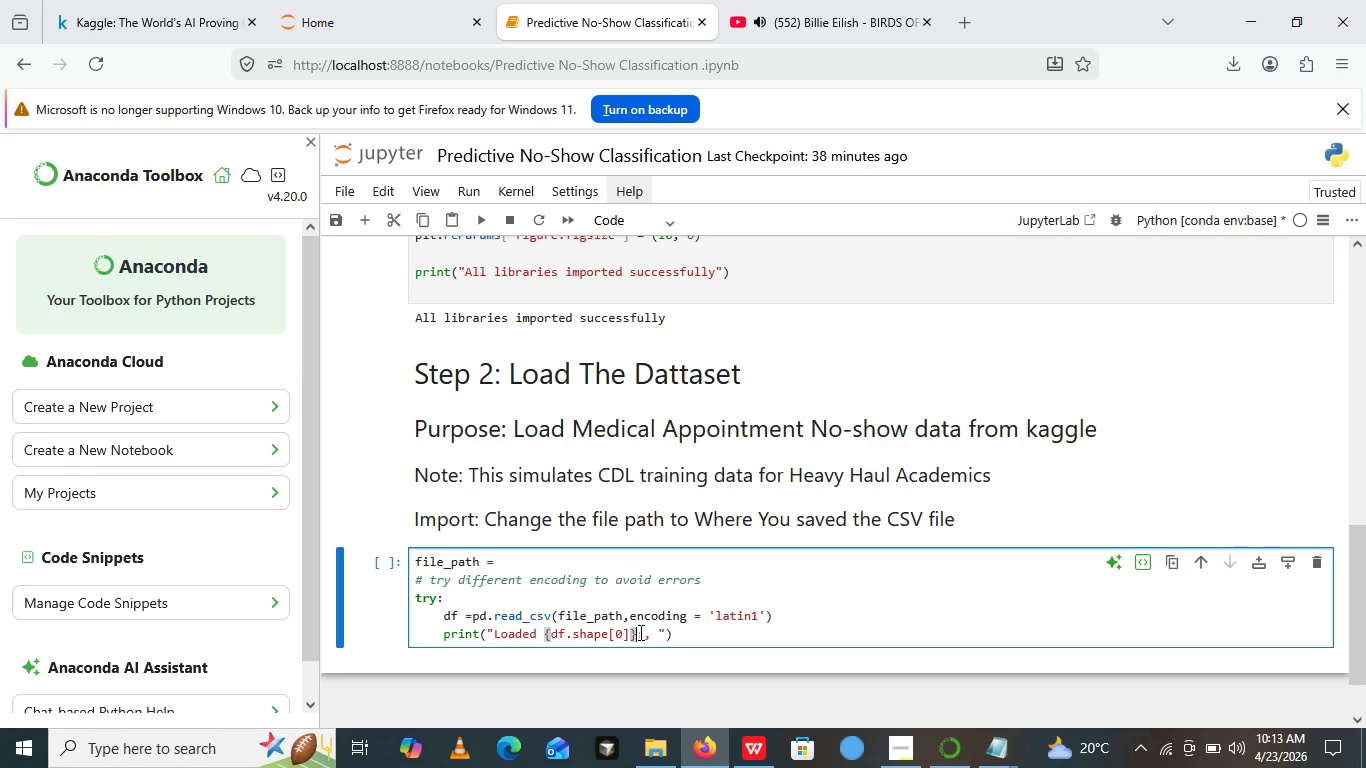 
left_click([639, 632])
 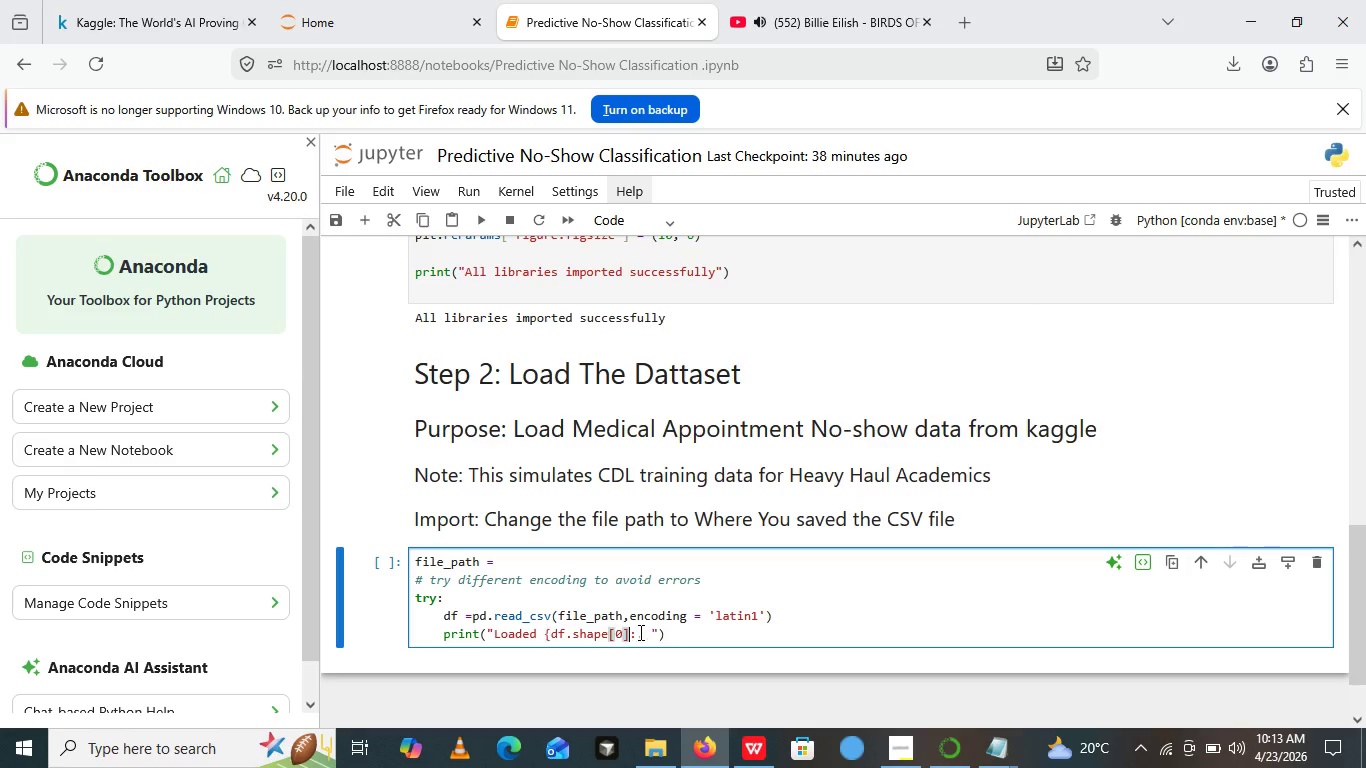 
key(Backspace)
 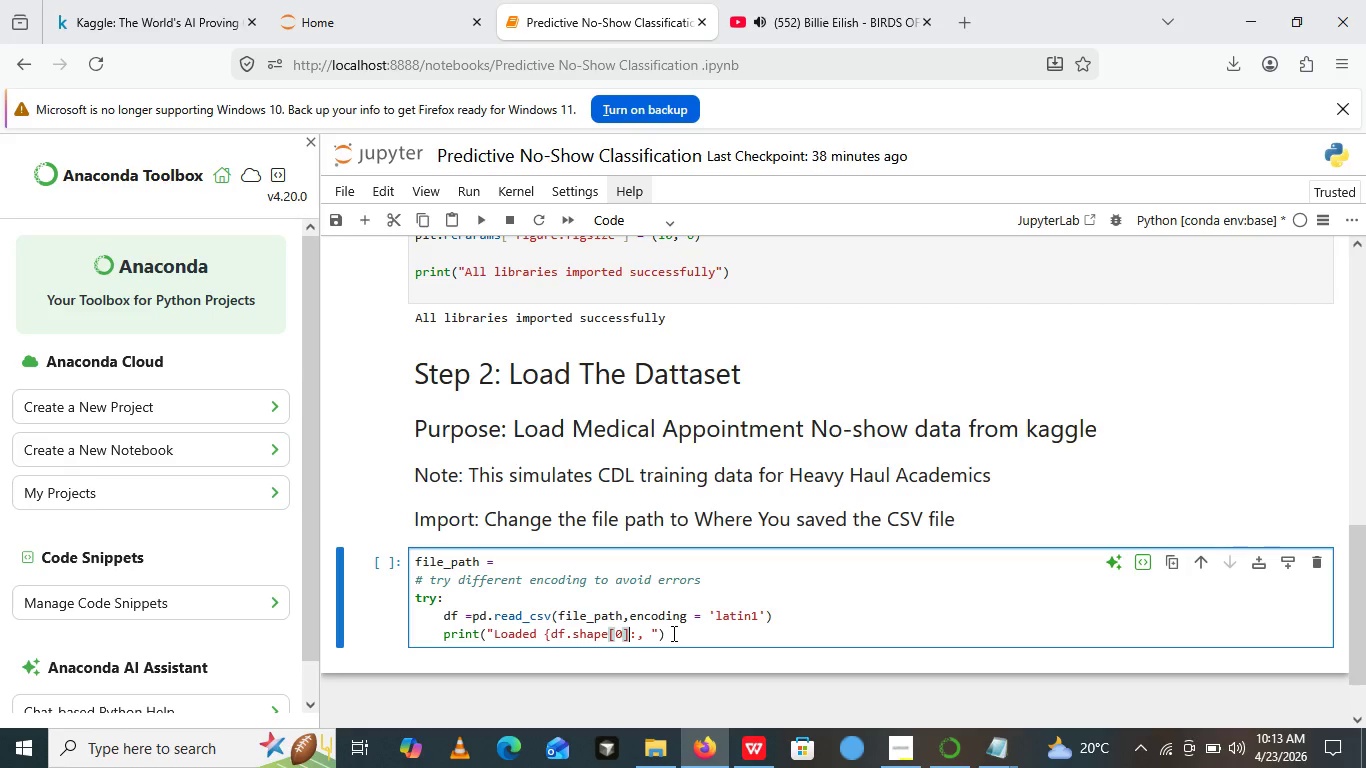 
wait(6.39)
 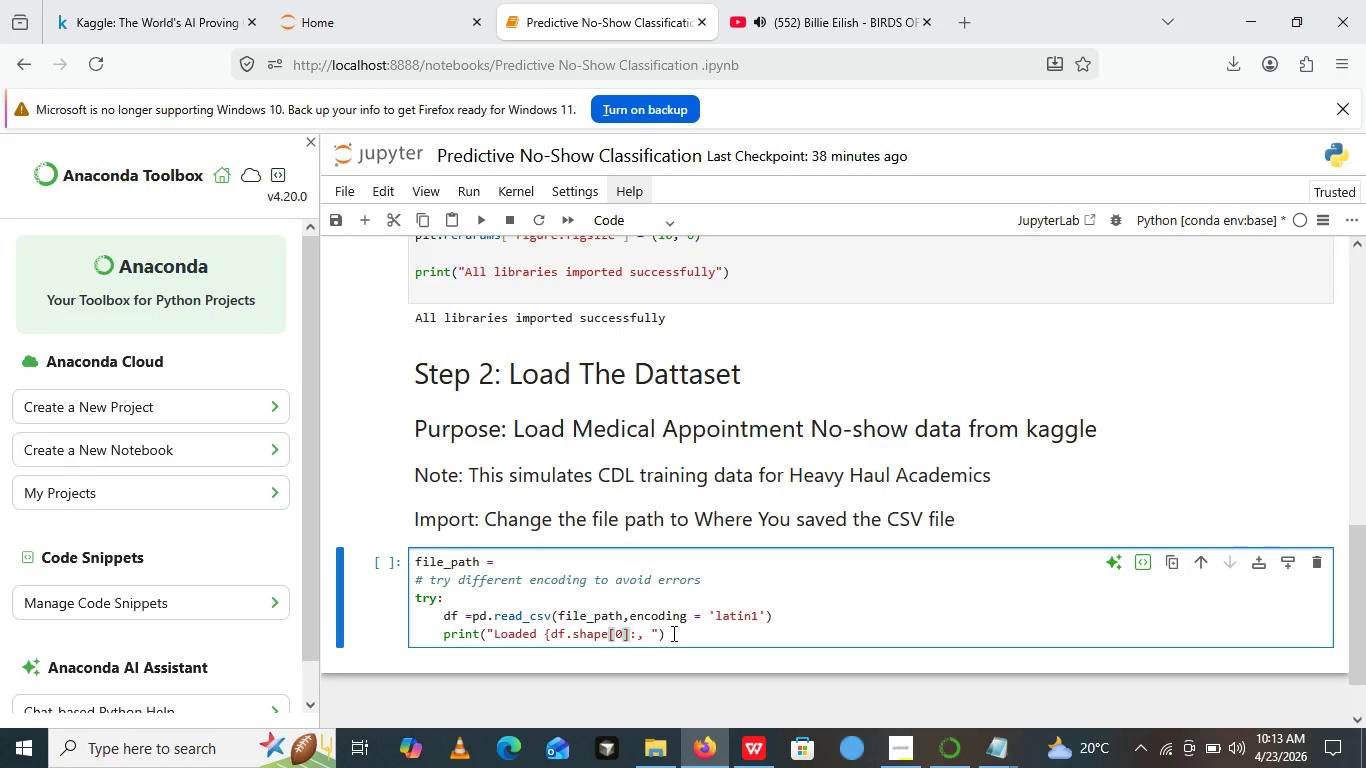 
left_click([672, 636])
 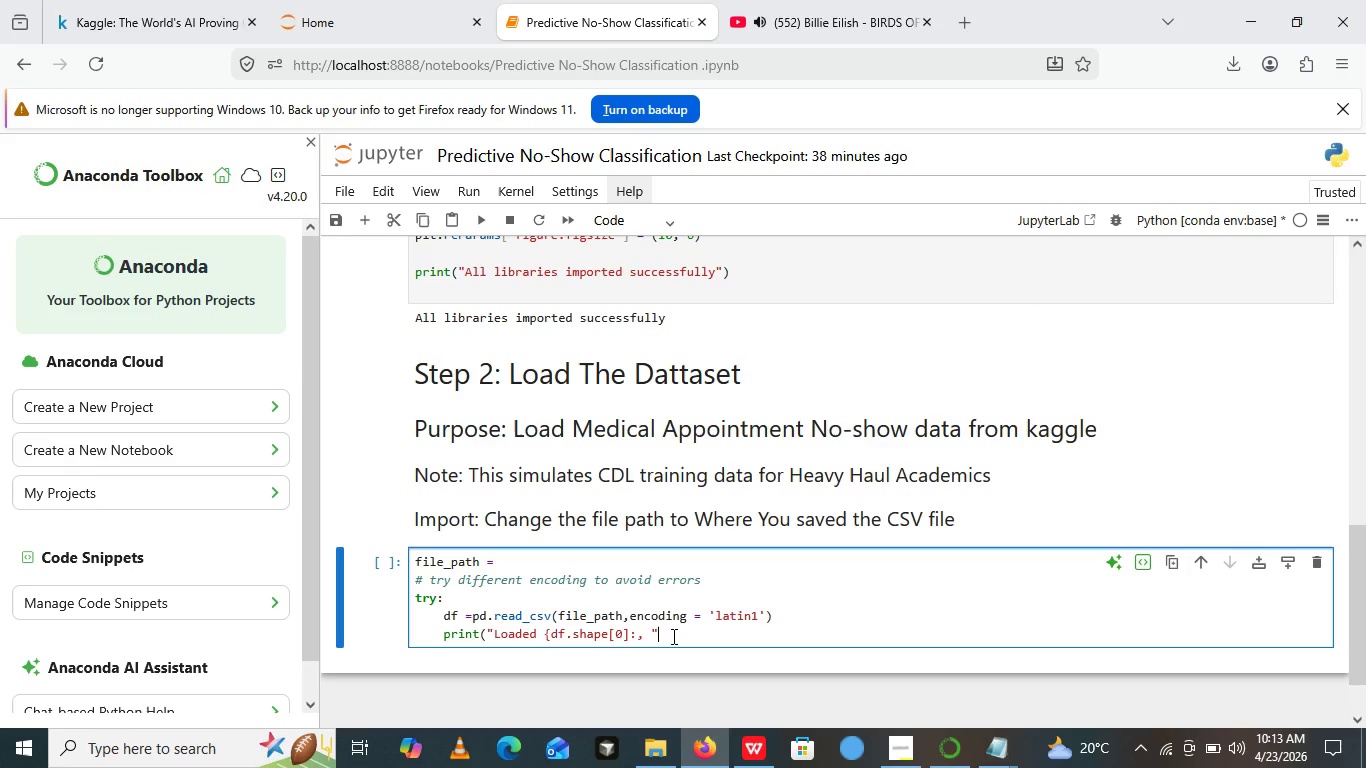 
key(Backspace)
 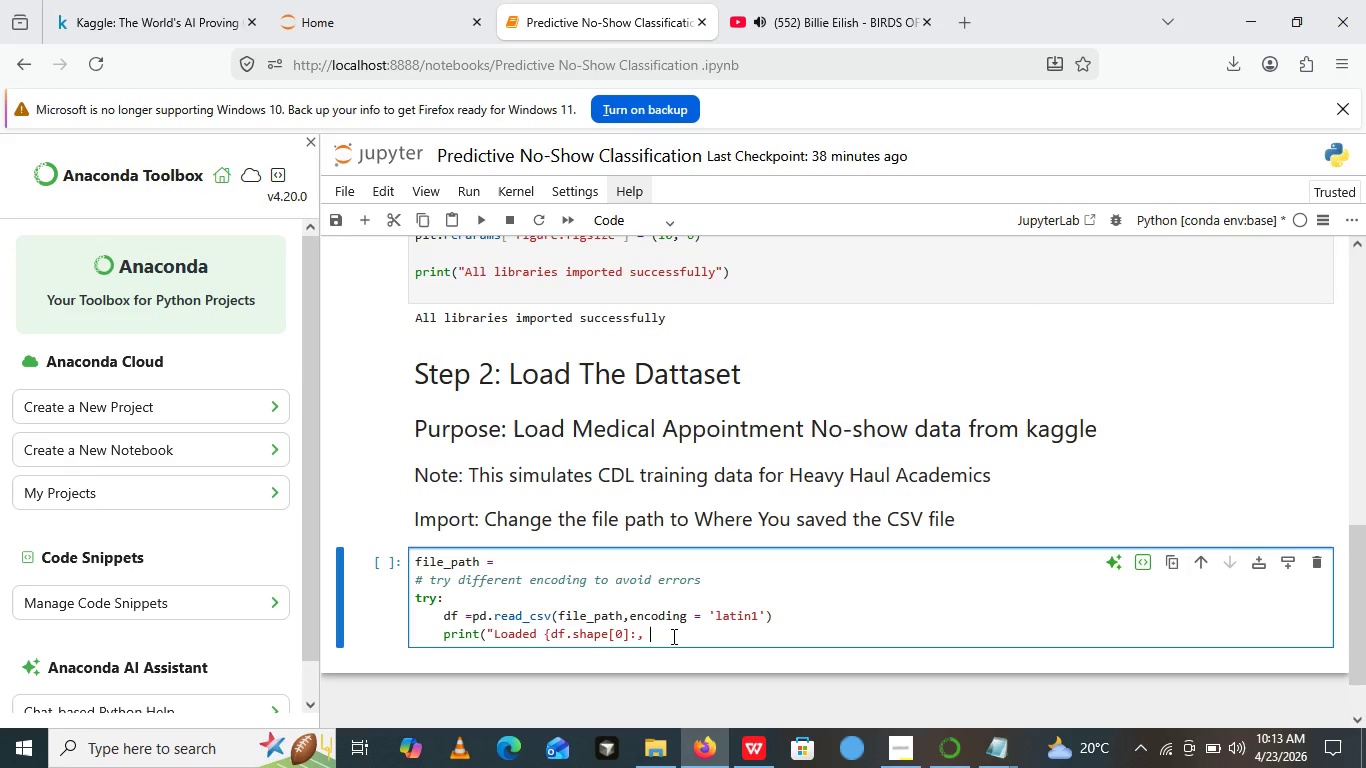 
key(Backspace)
 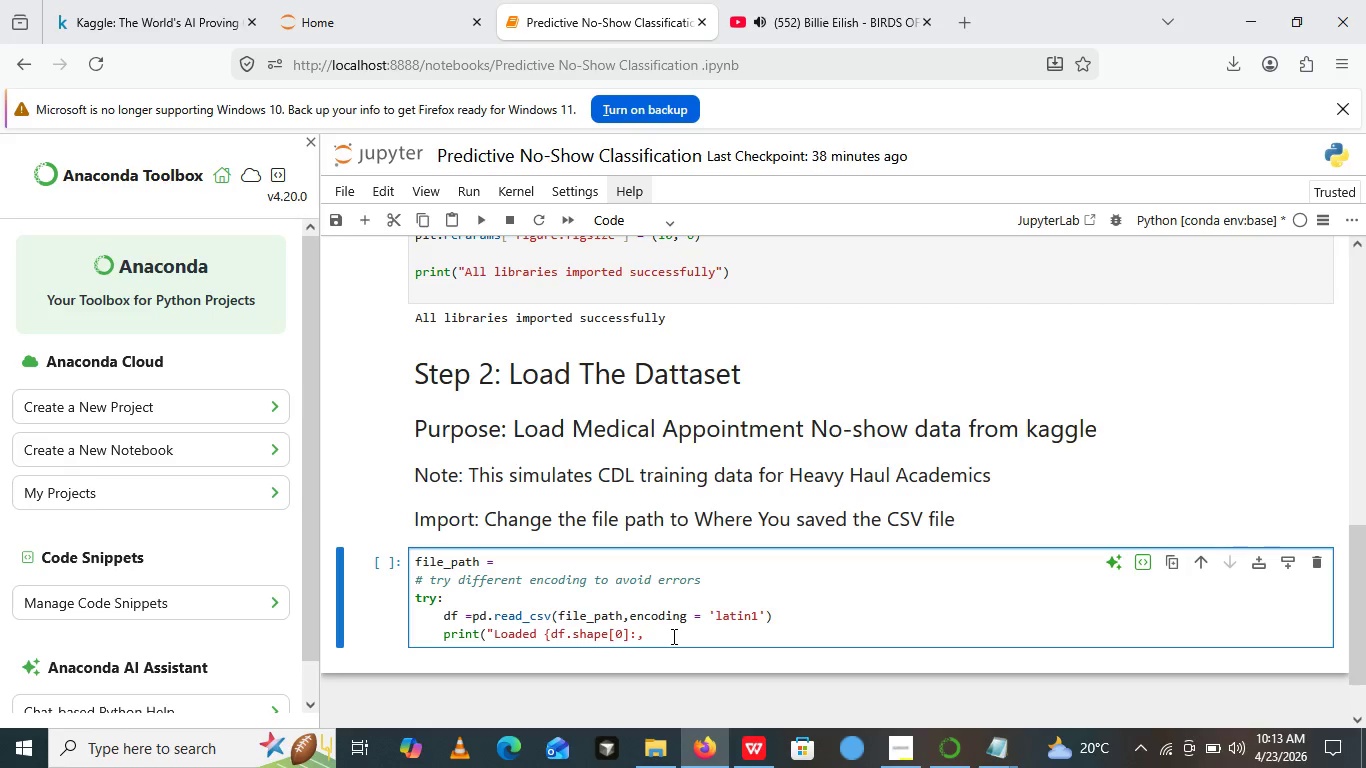 
key(Shift+BracketRight)
 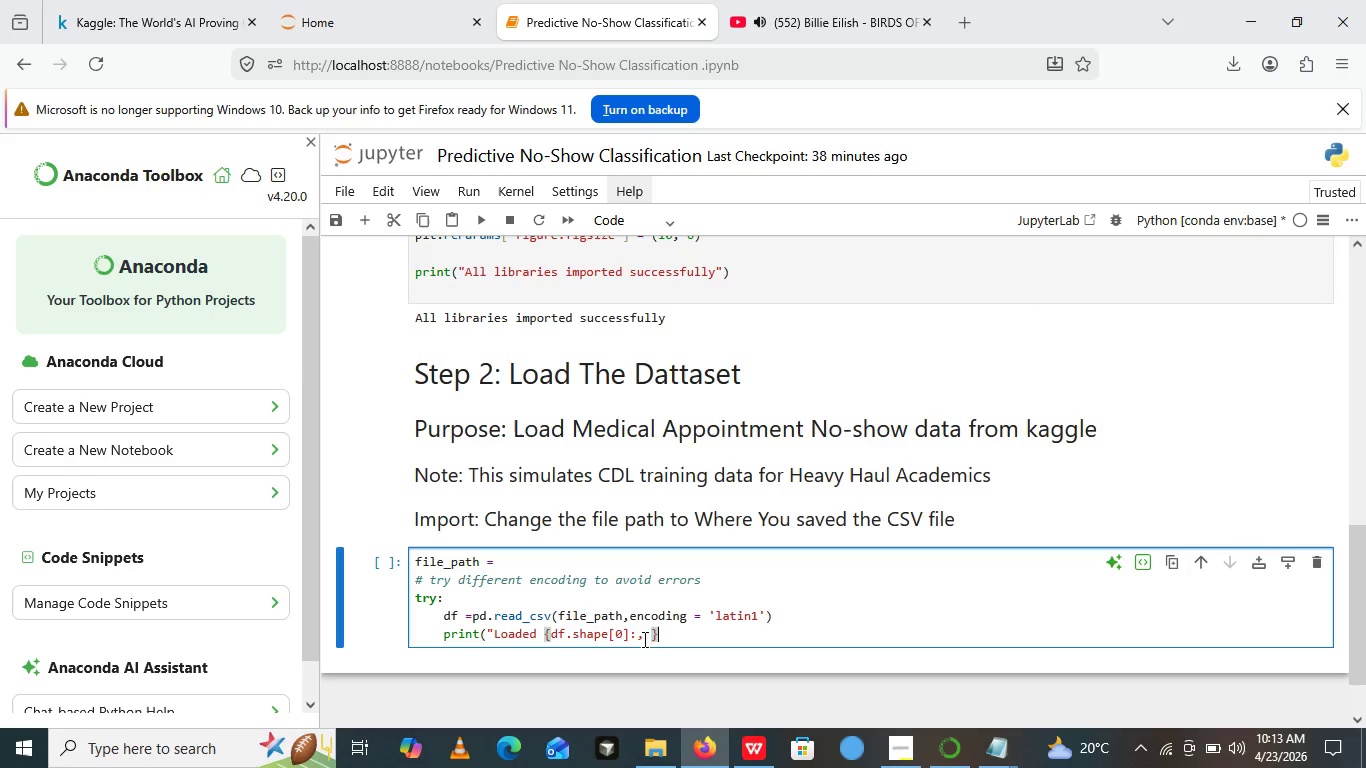 
left_click([646, 639])
 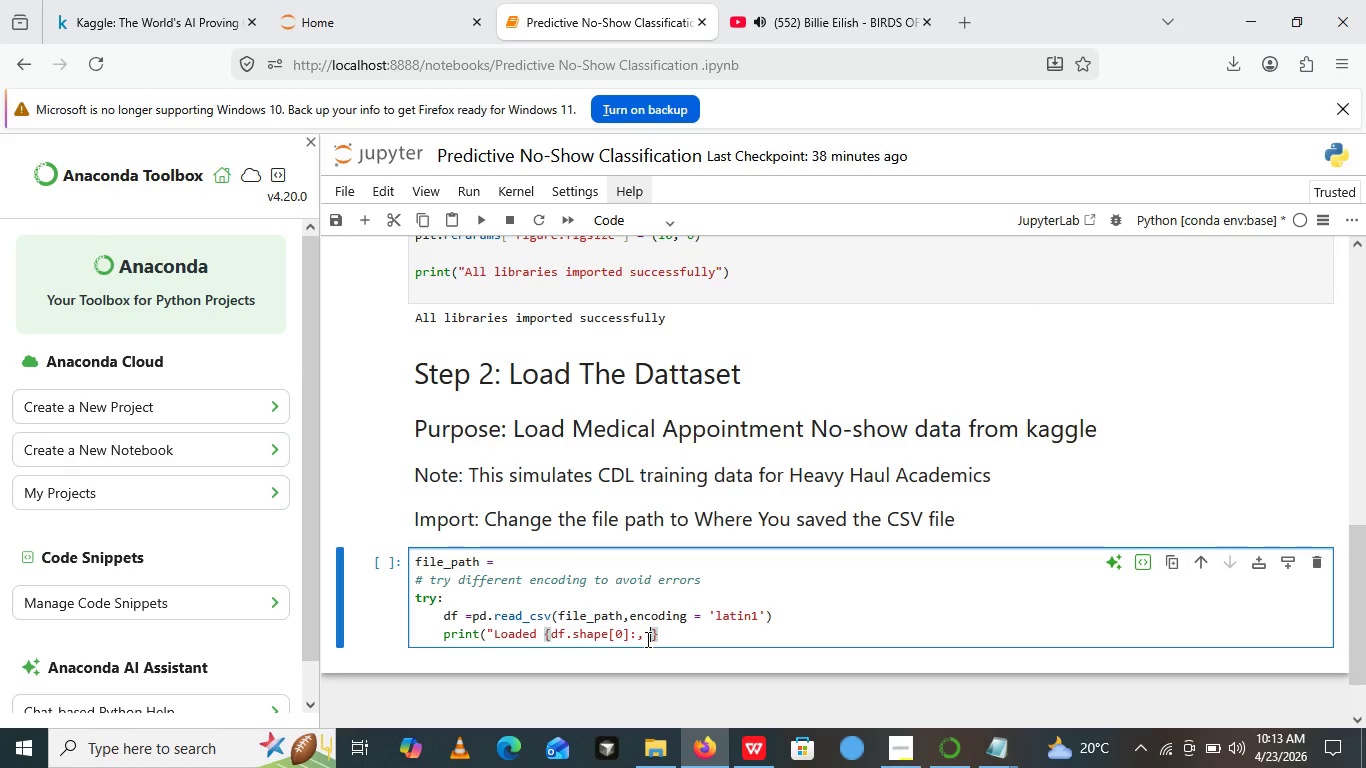 
key(ArrowRight)
 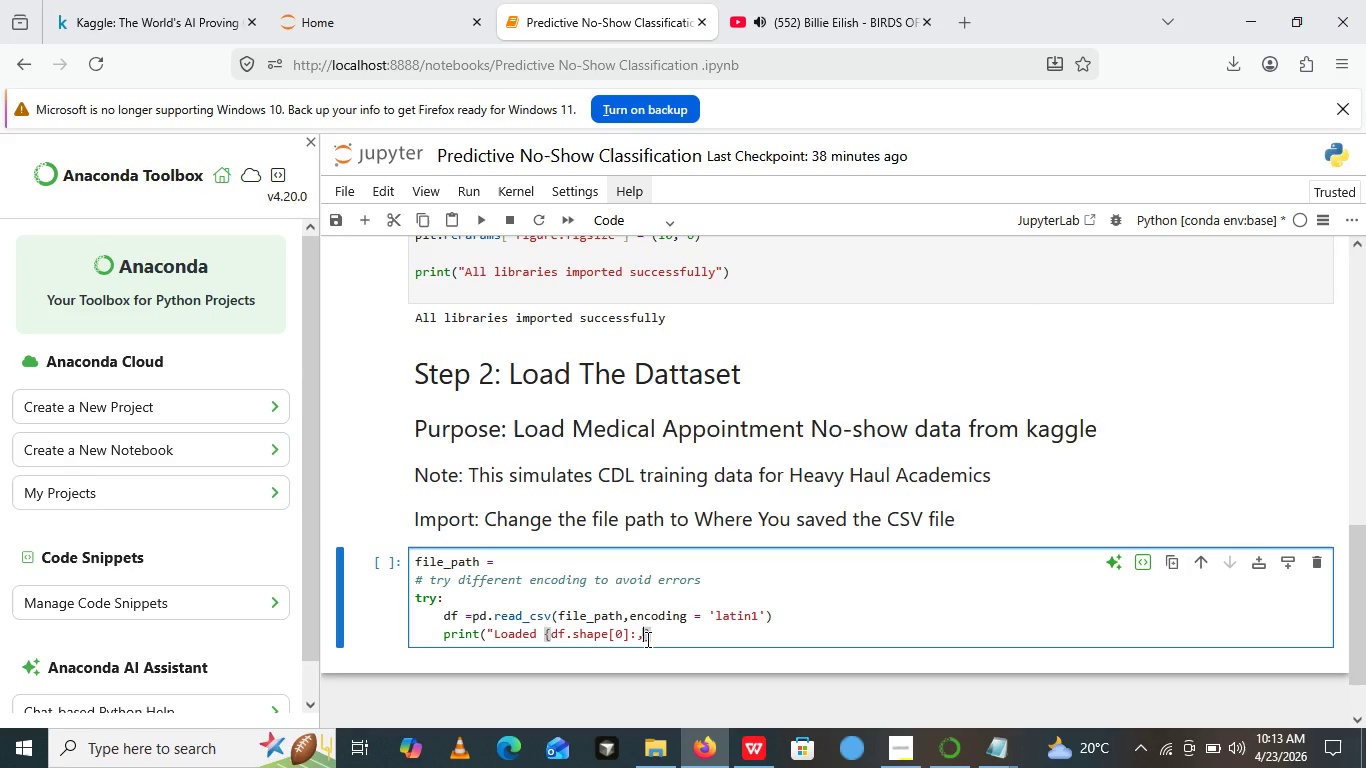 
key(Backspace)
 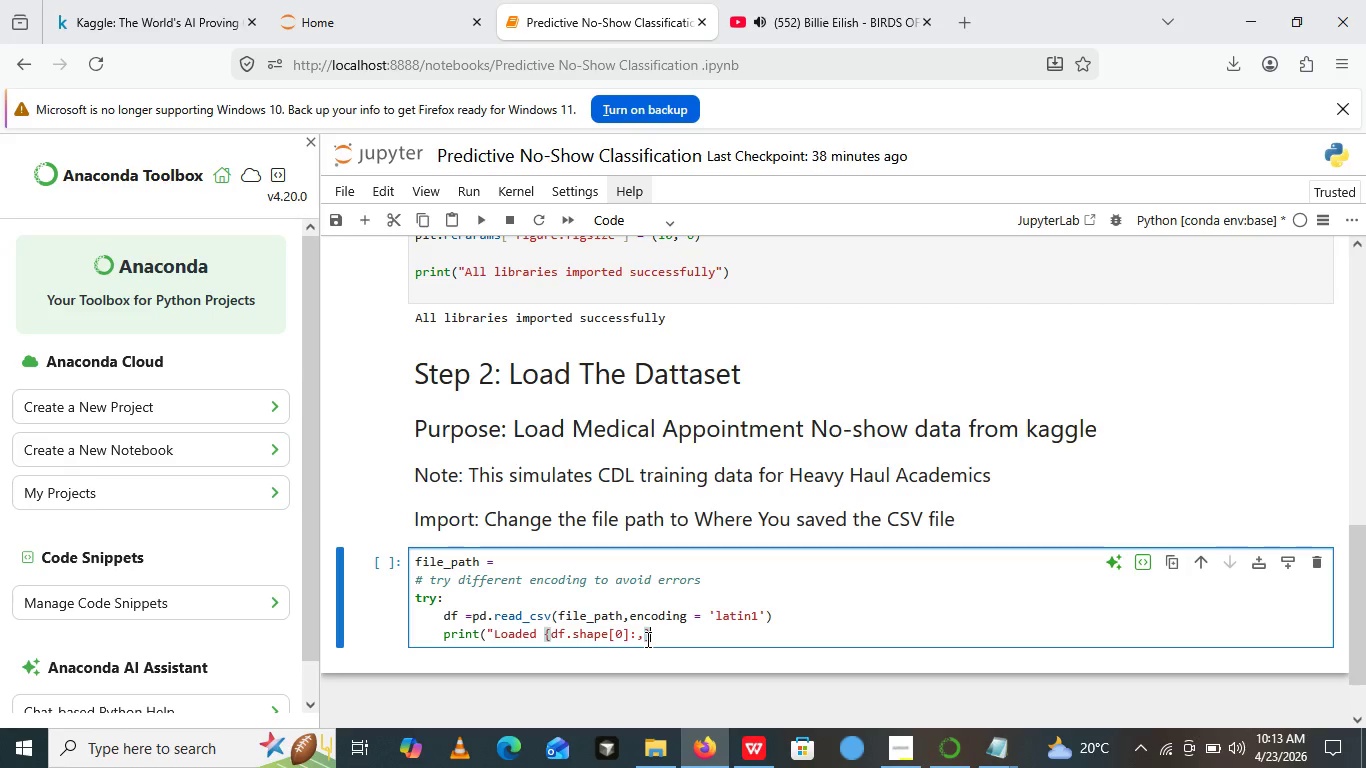 
key(ArrowRight)
 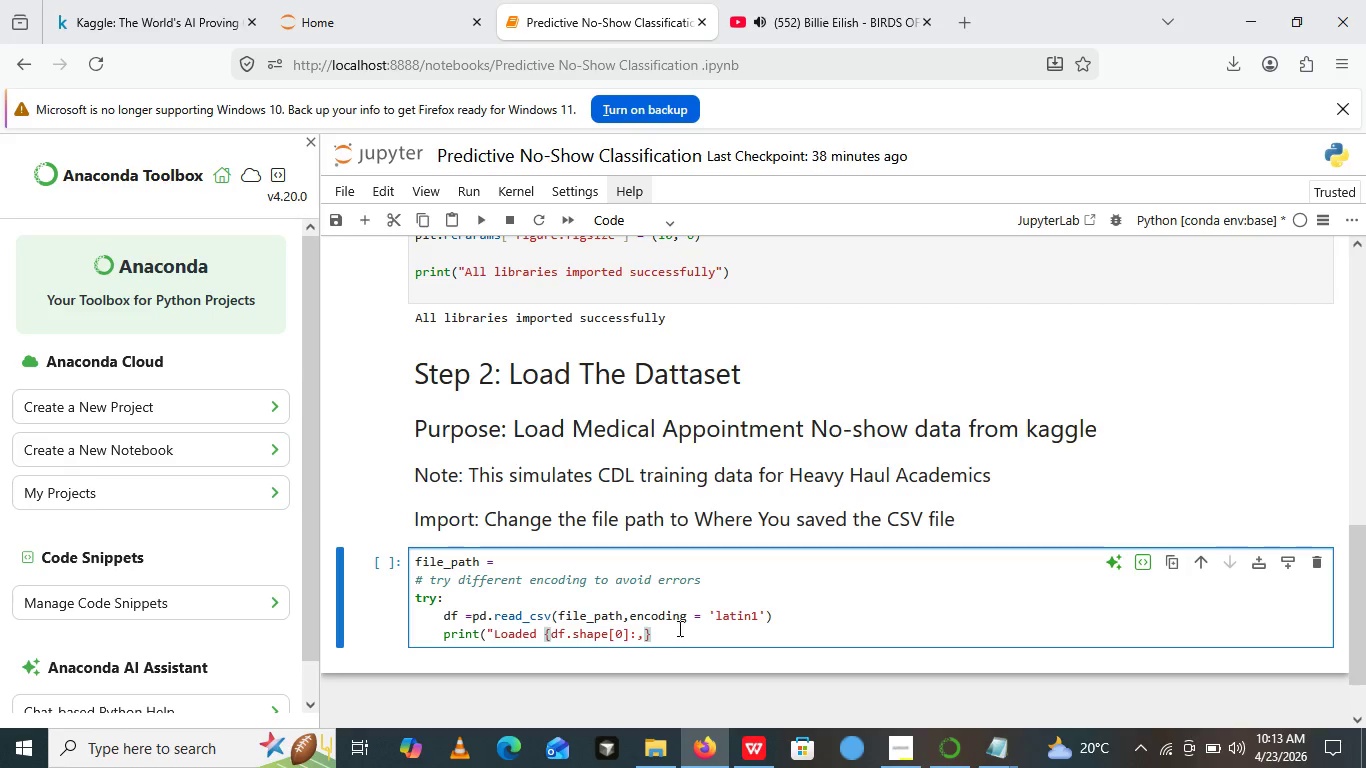 
left_click([681, 626])
 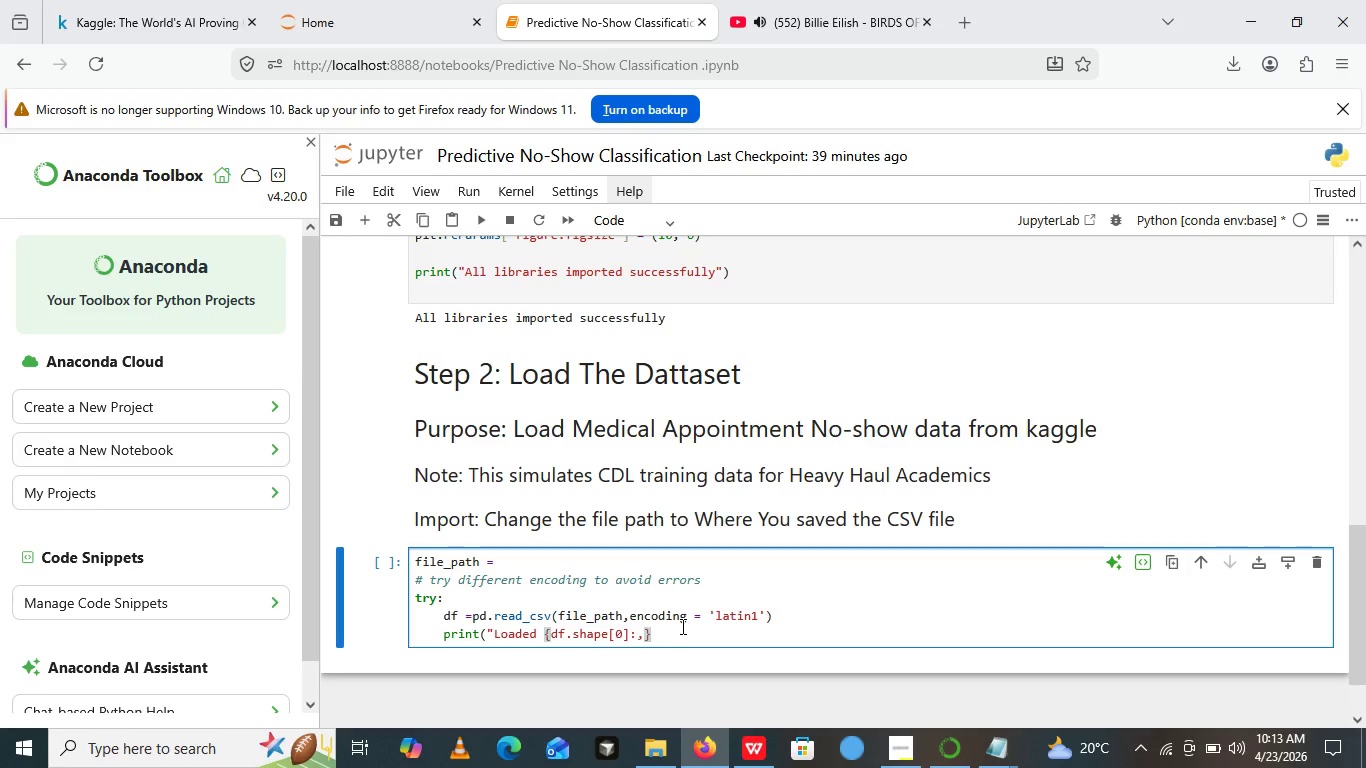 
type( rows,{})
 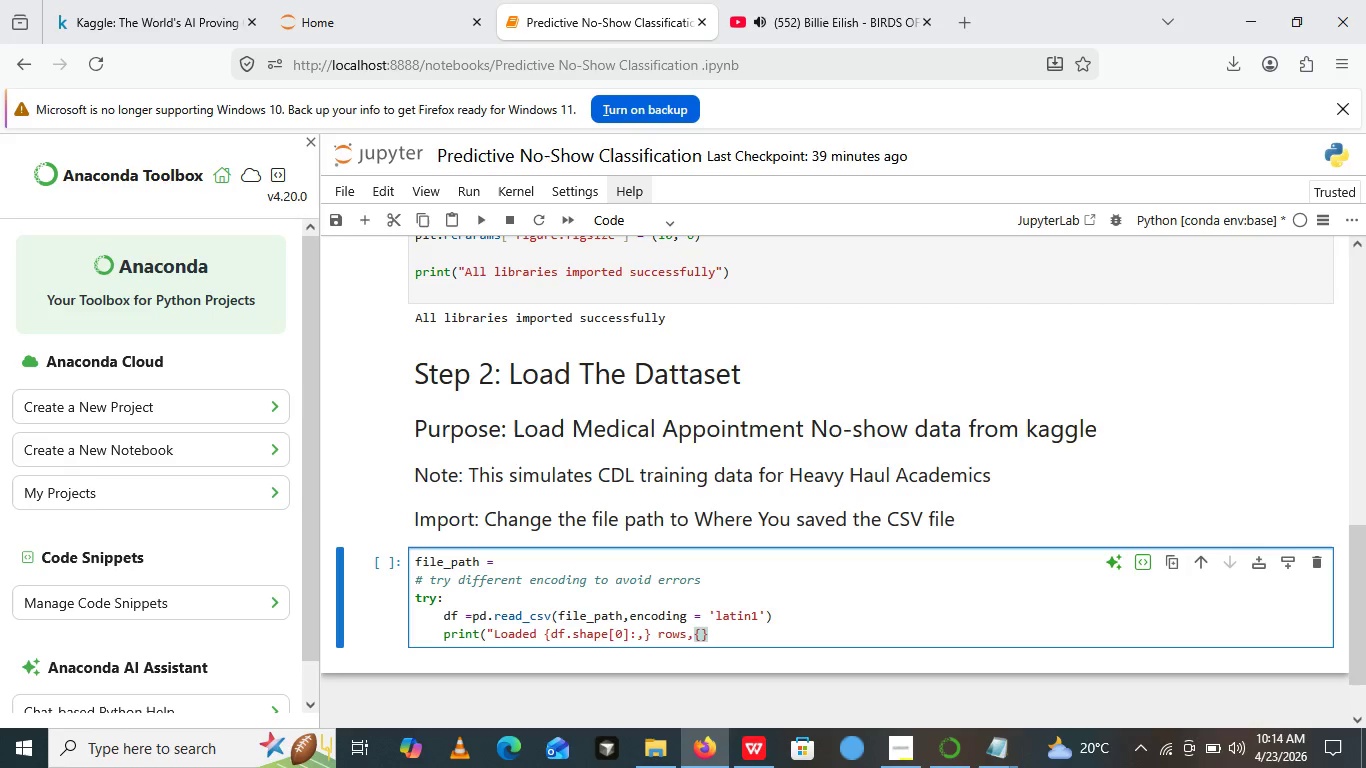 
key(ArrowLeft)
 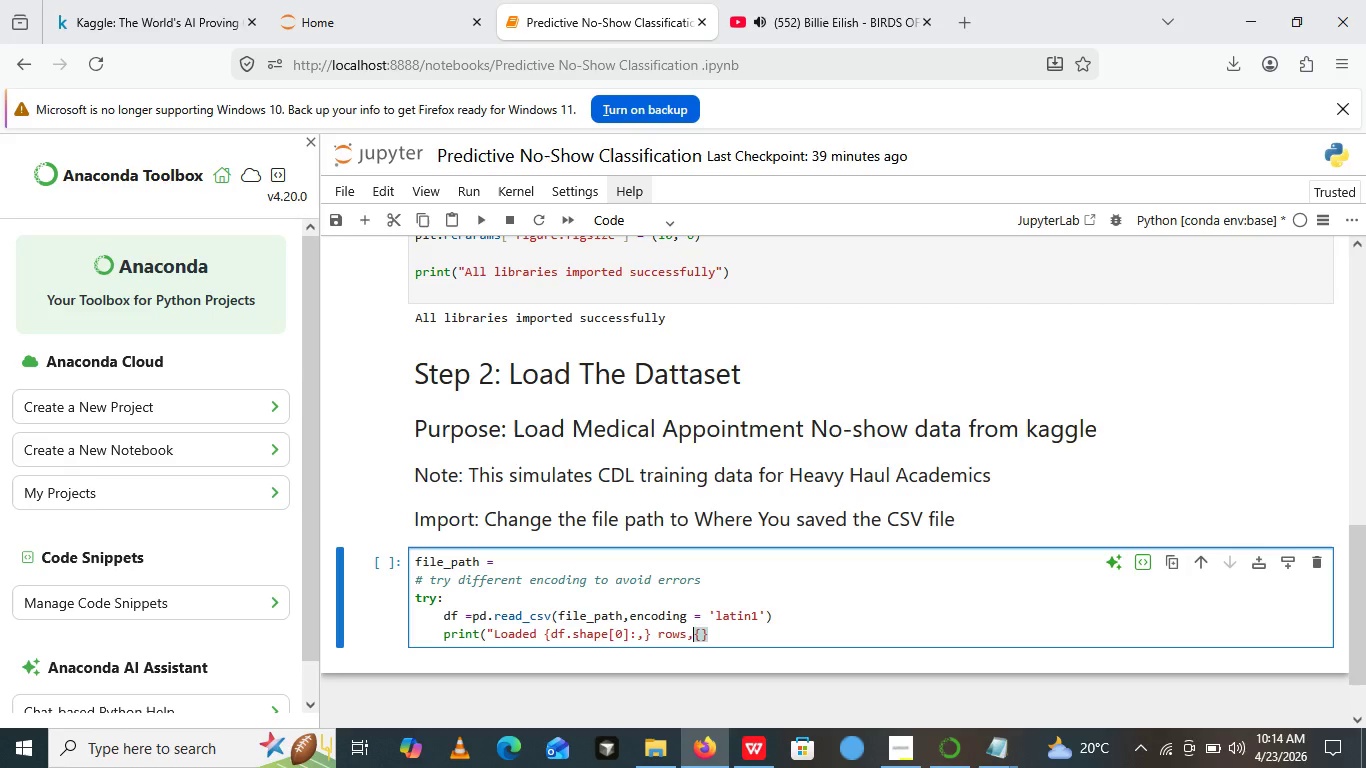 
key(ArrowLeft)
 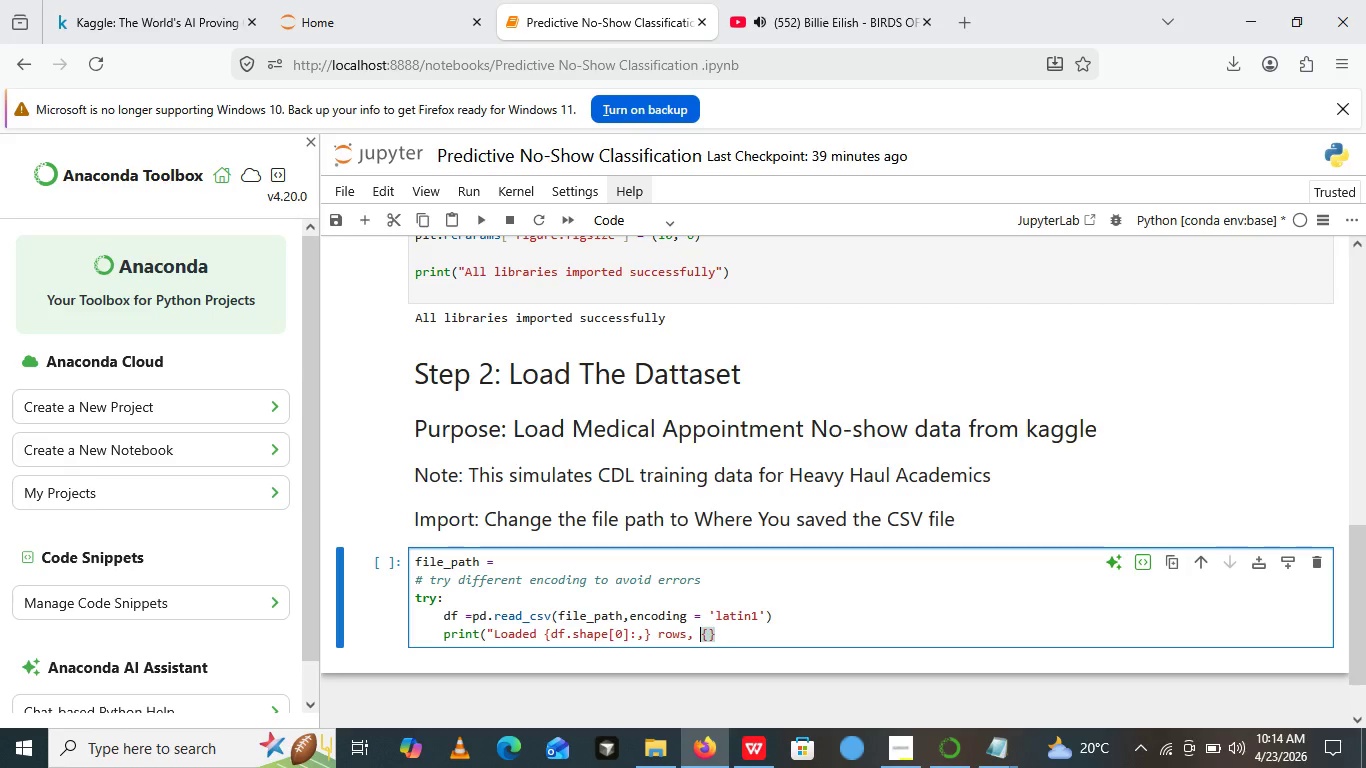 
key(Space)
 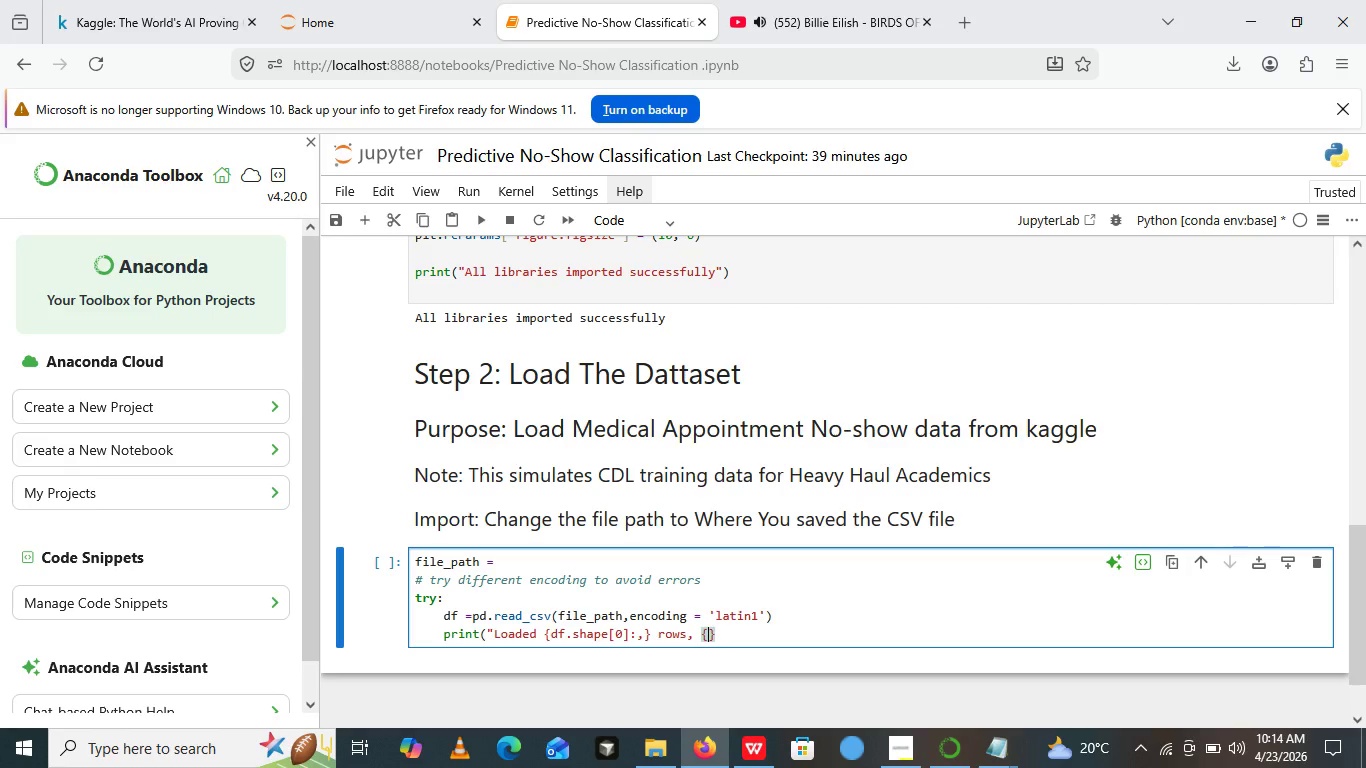 
key(ArrowRight)
 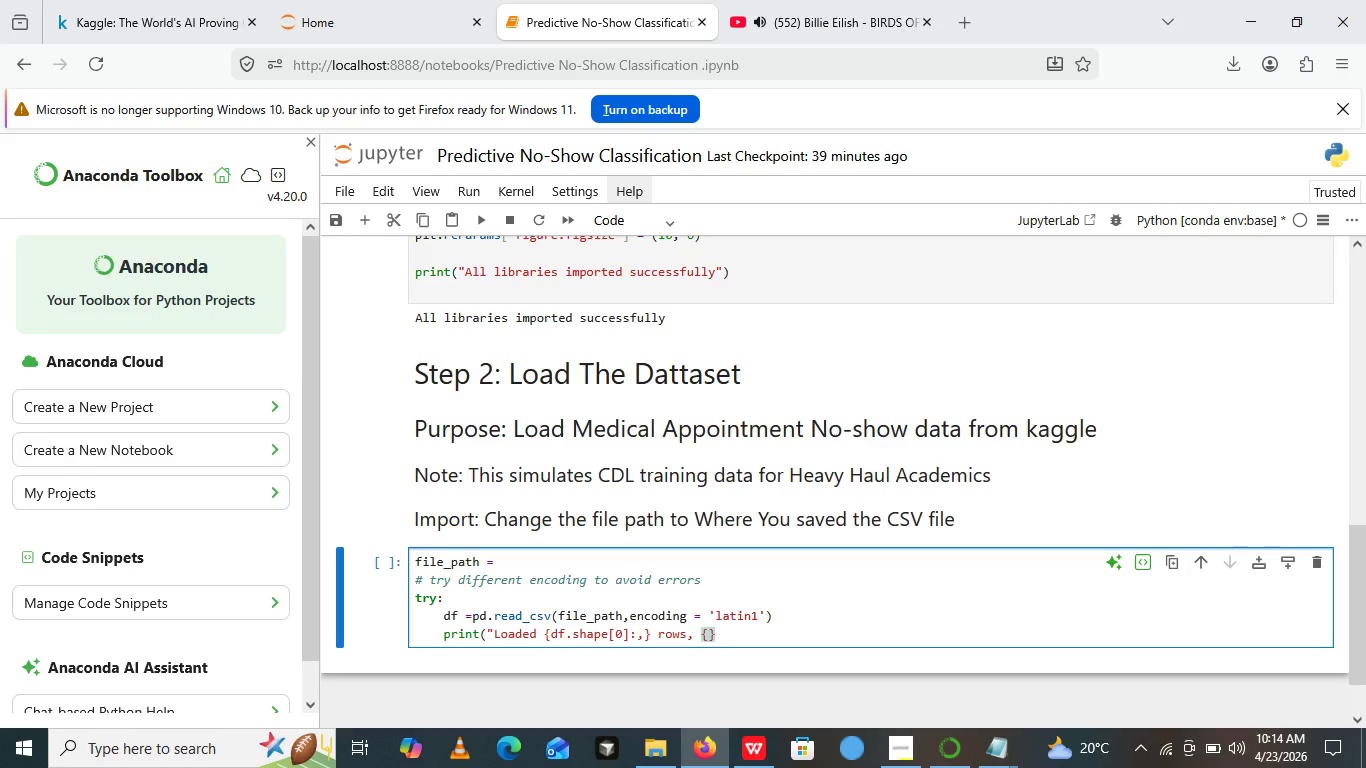 
type(df.shape[])
 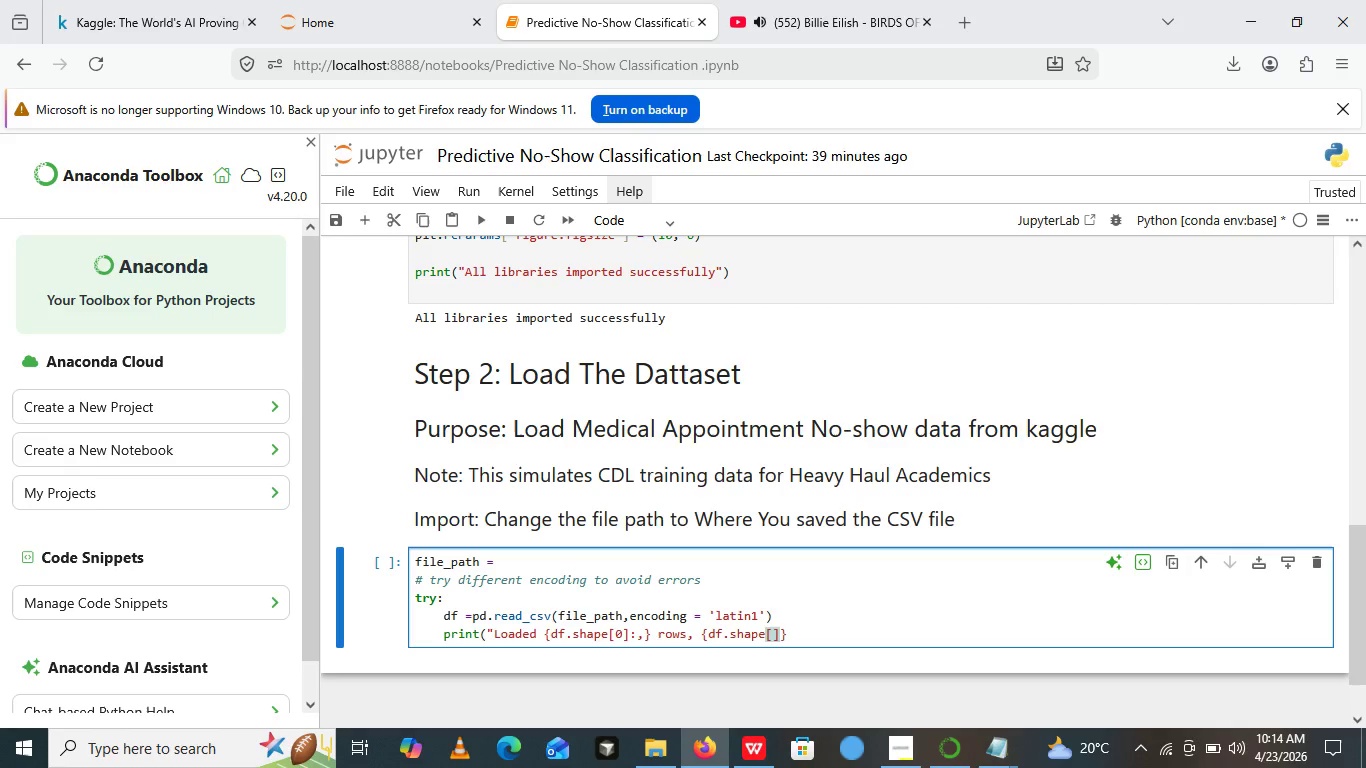 
key(ArrowLeft)
 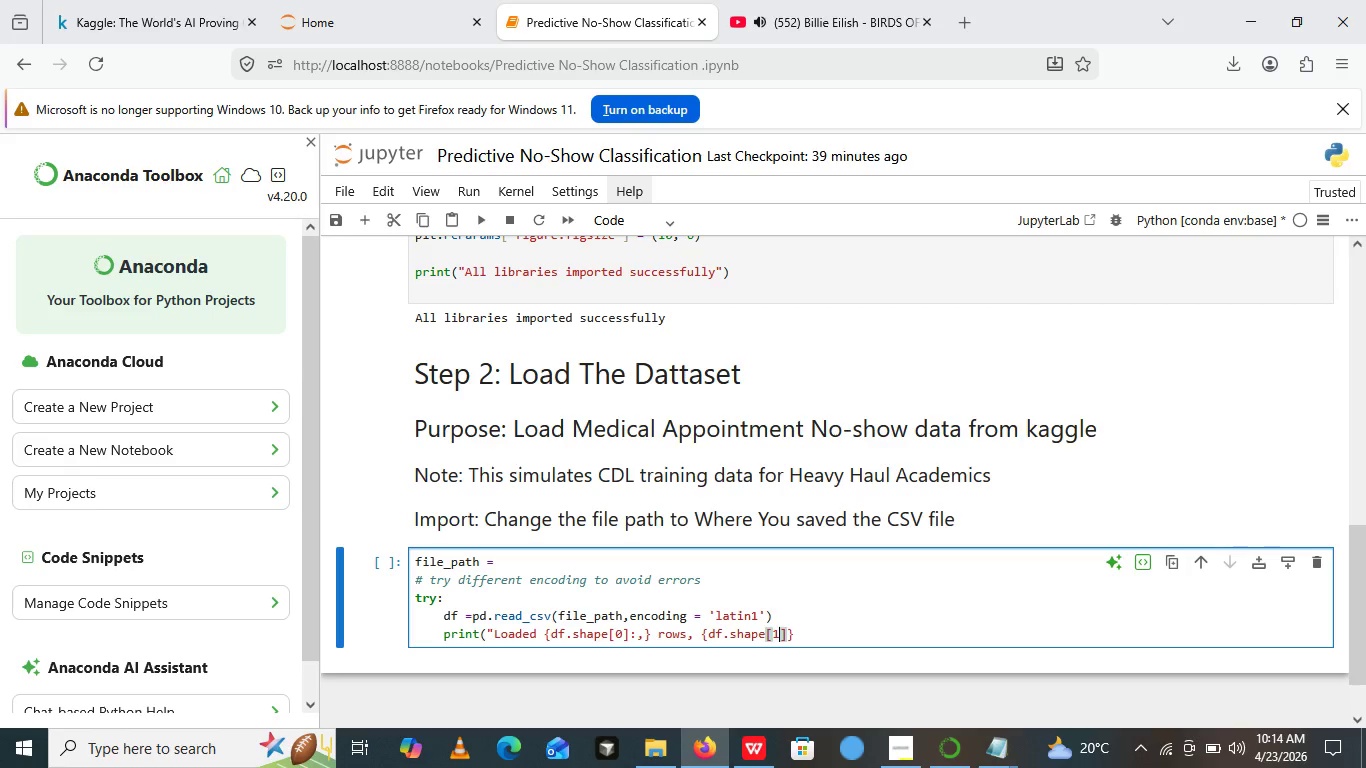 
key(1)
 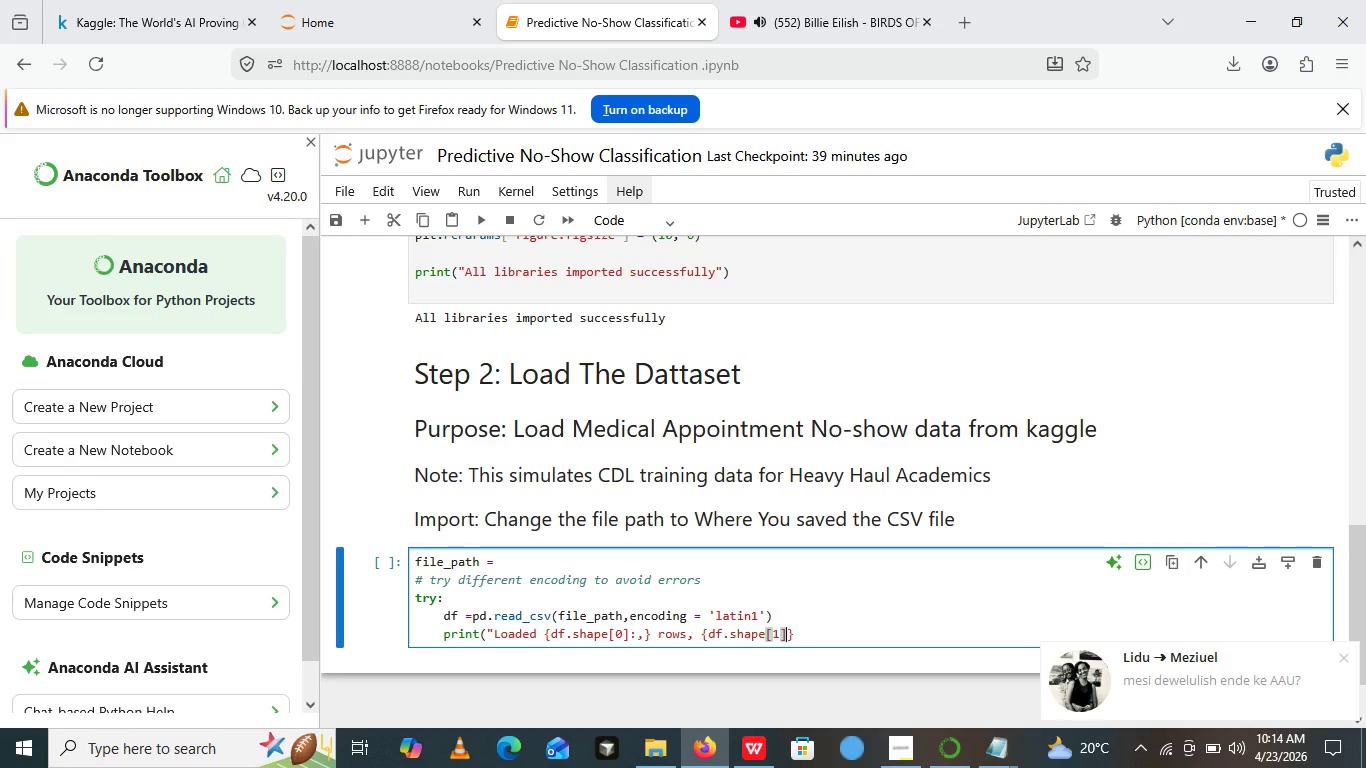 
key(ArrowRight)
 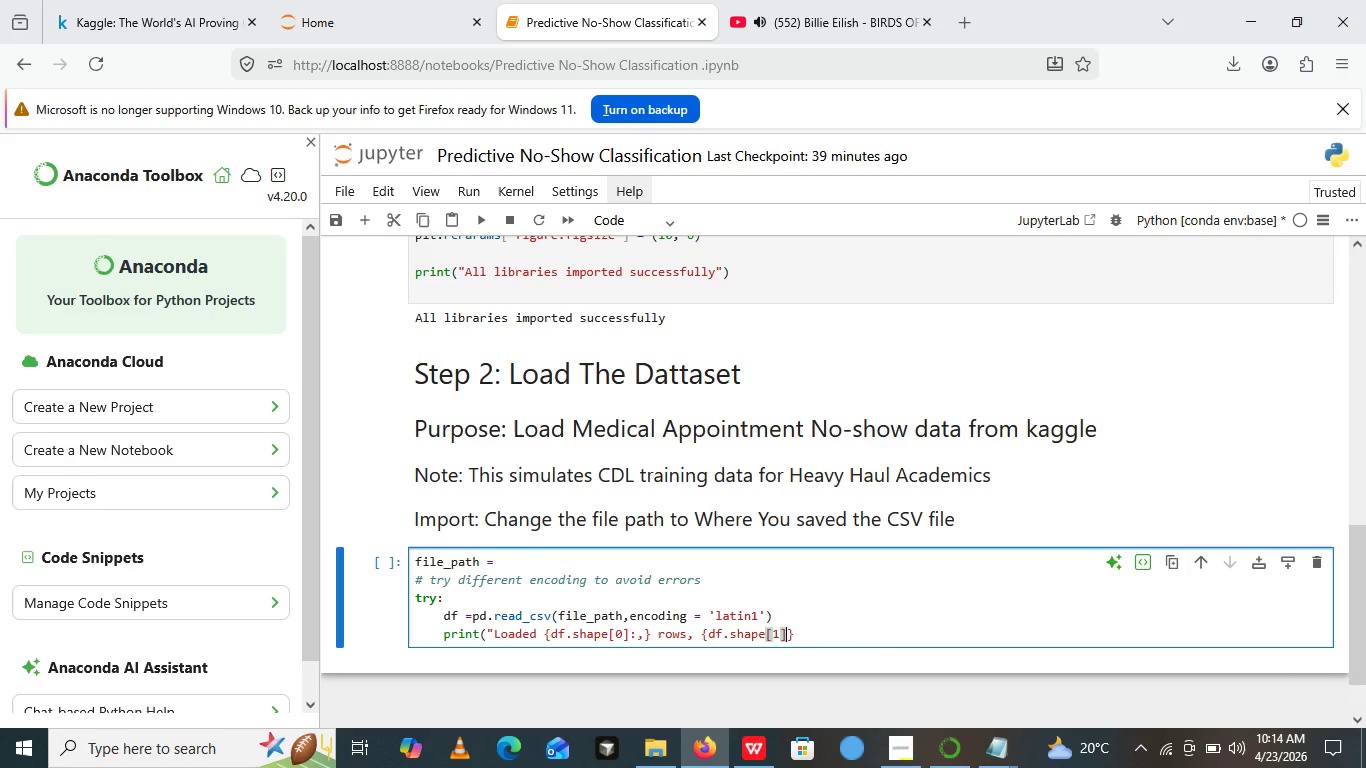 
wait(14.67)
 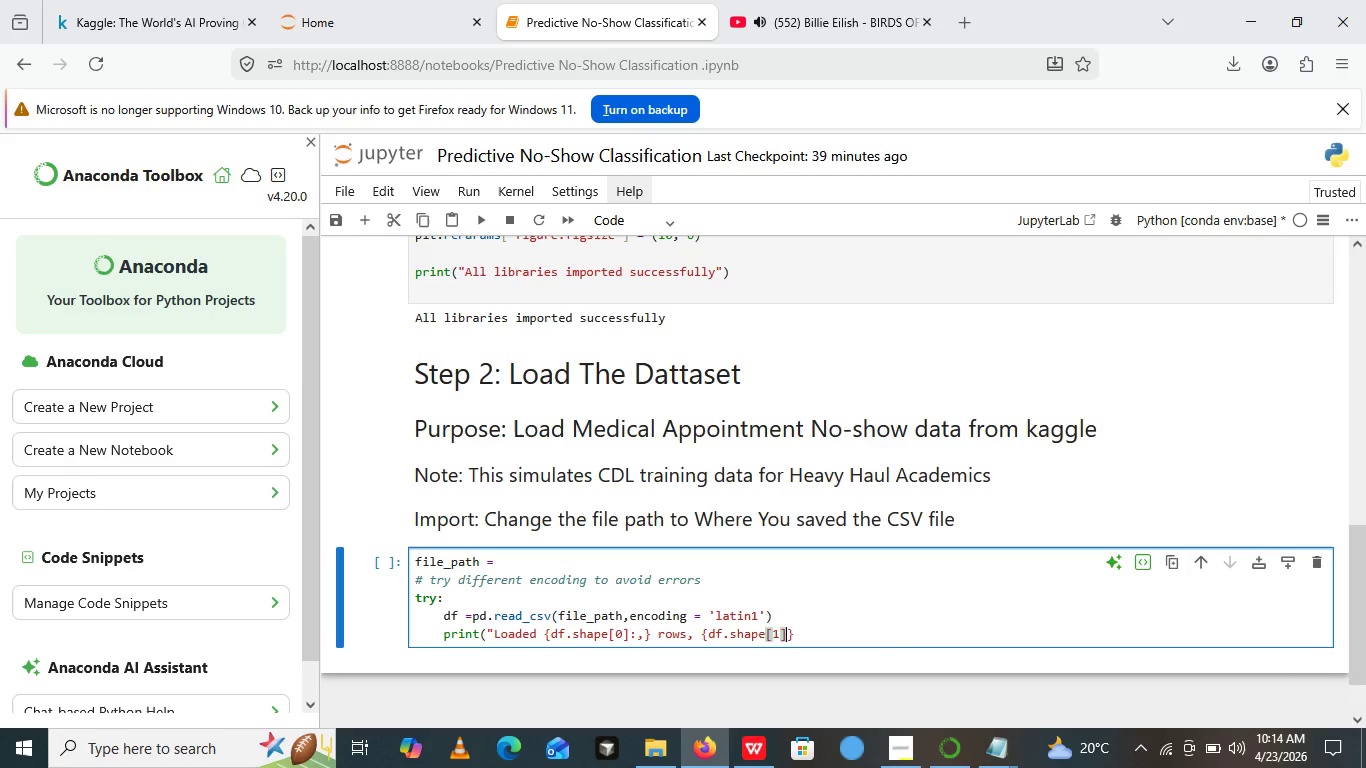 
key(Shift+Semicolon)
 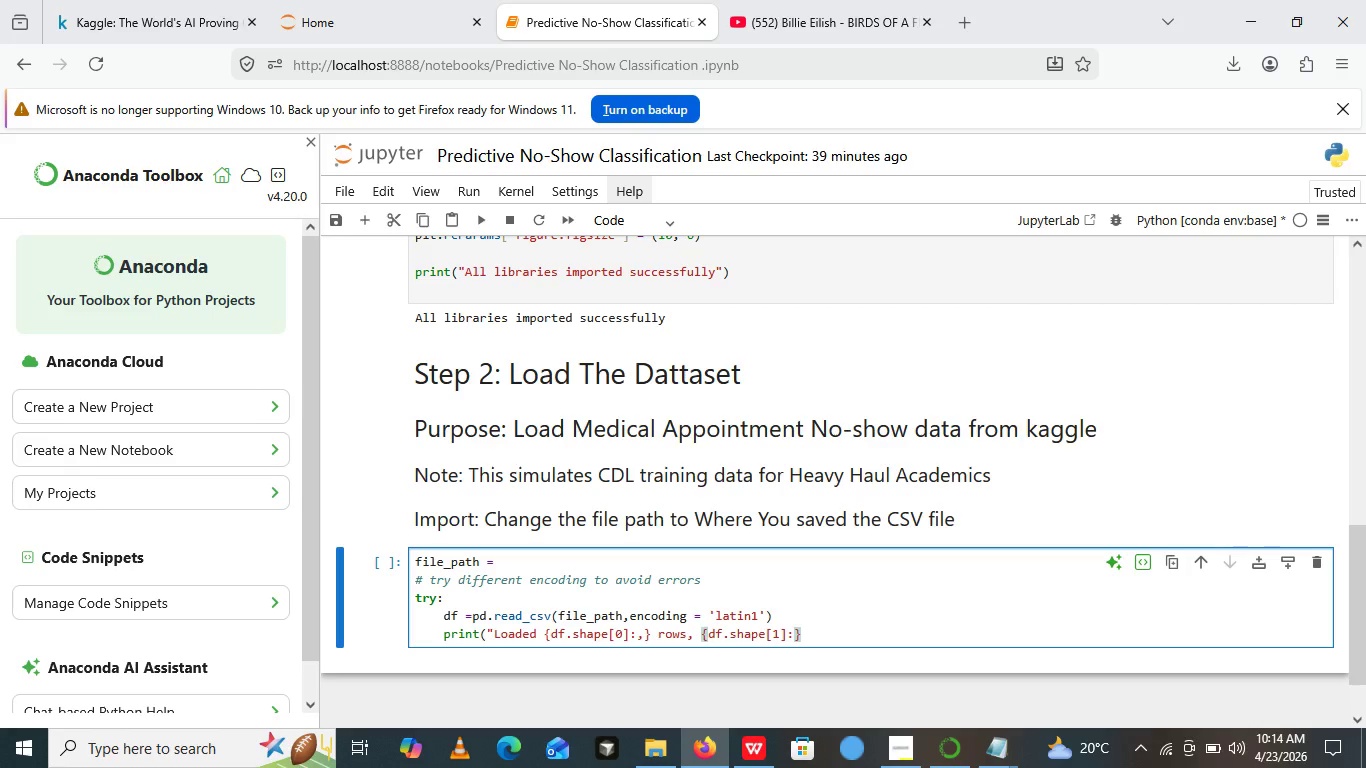 
key(Comma)
 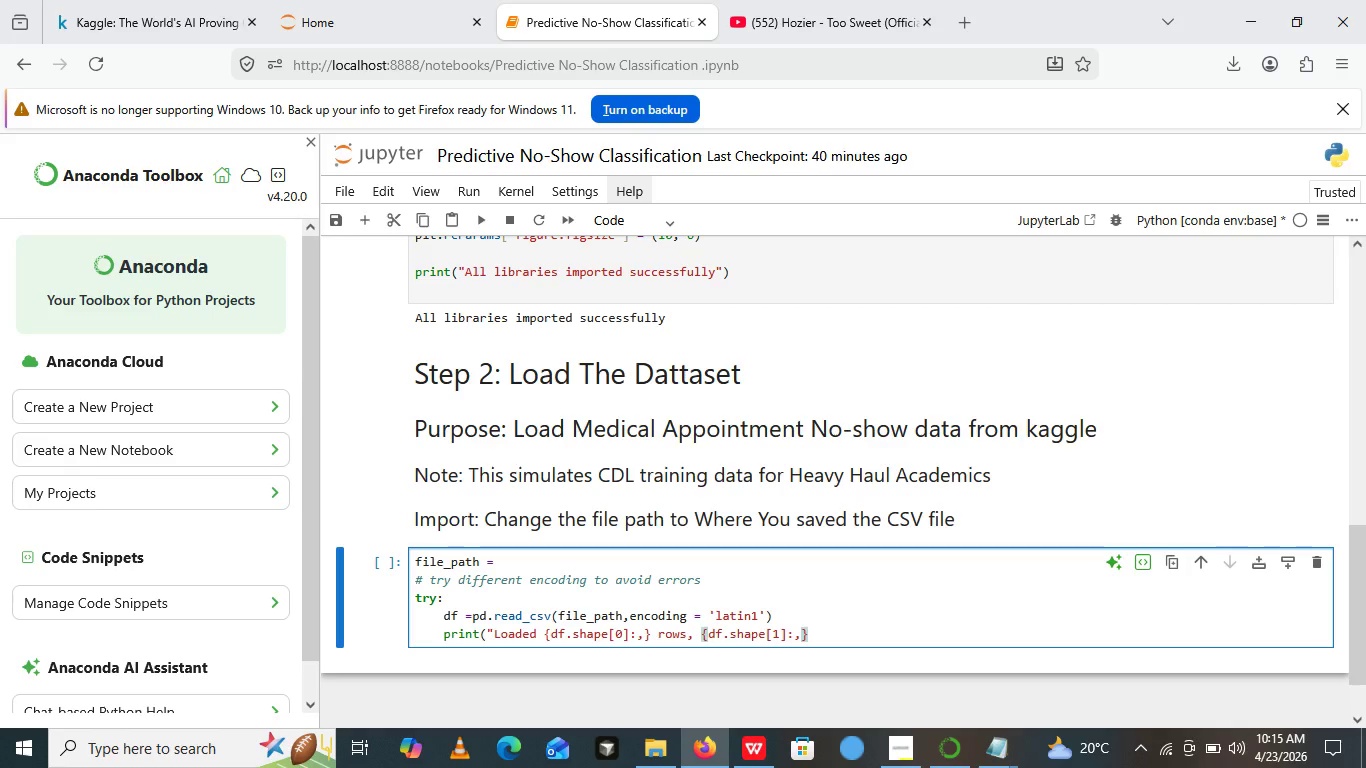 
wait(48.8)
 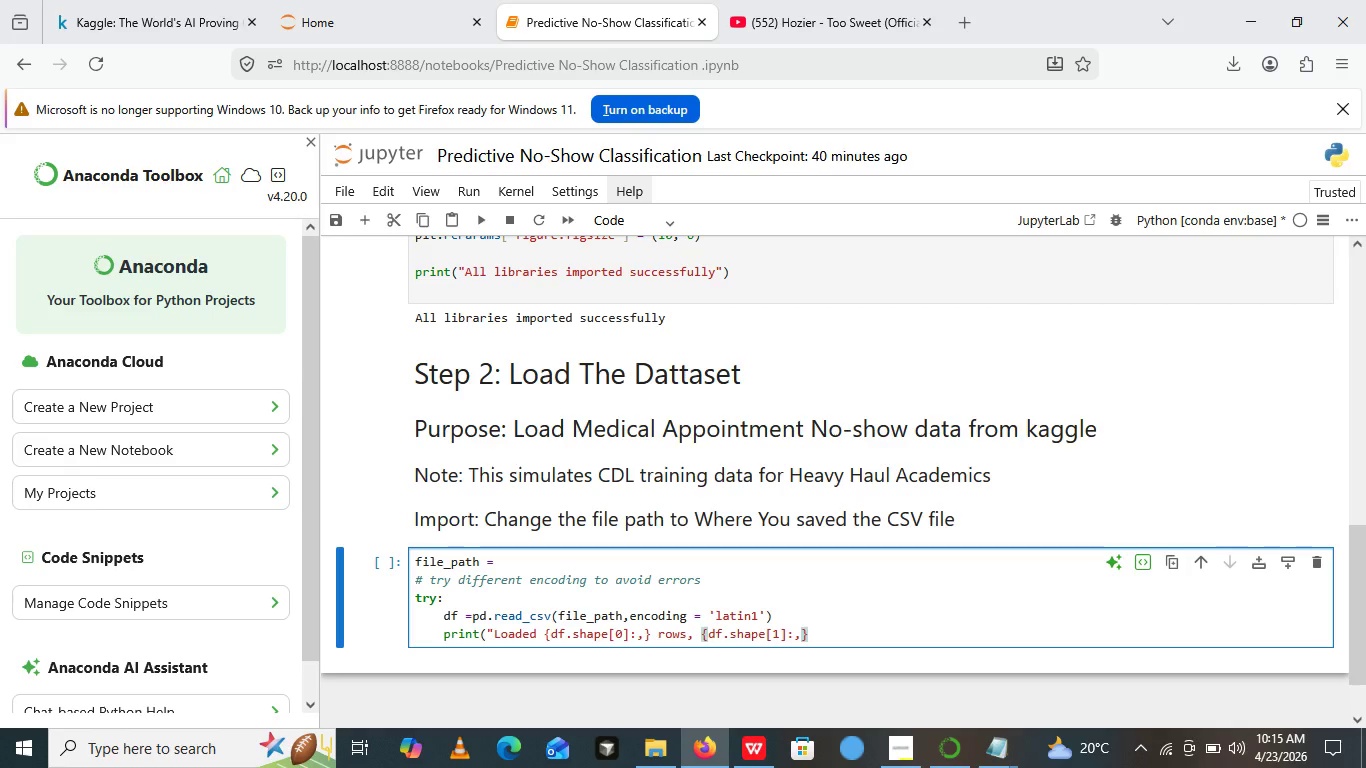 
left_click([871, 634])
 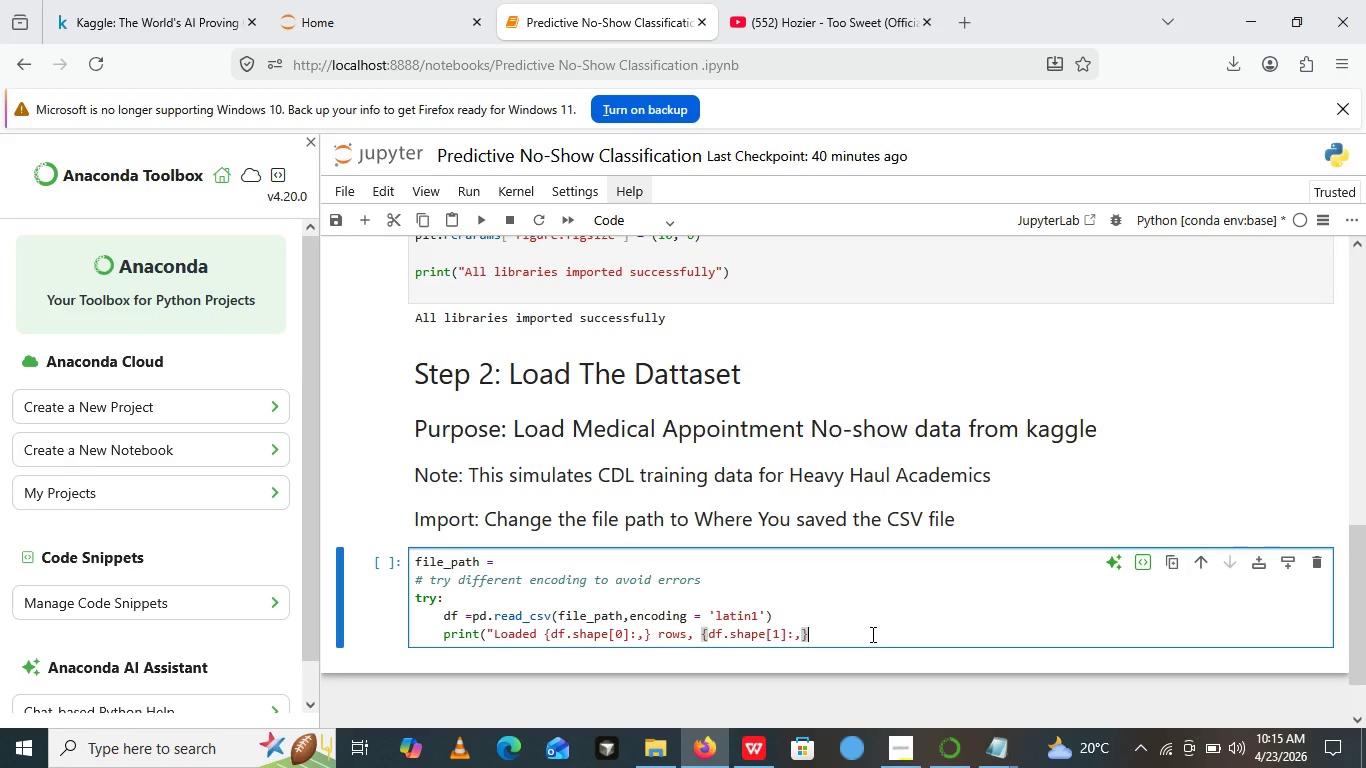 
wait(7.84)
 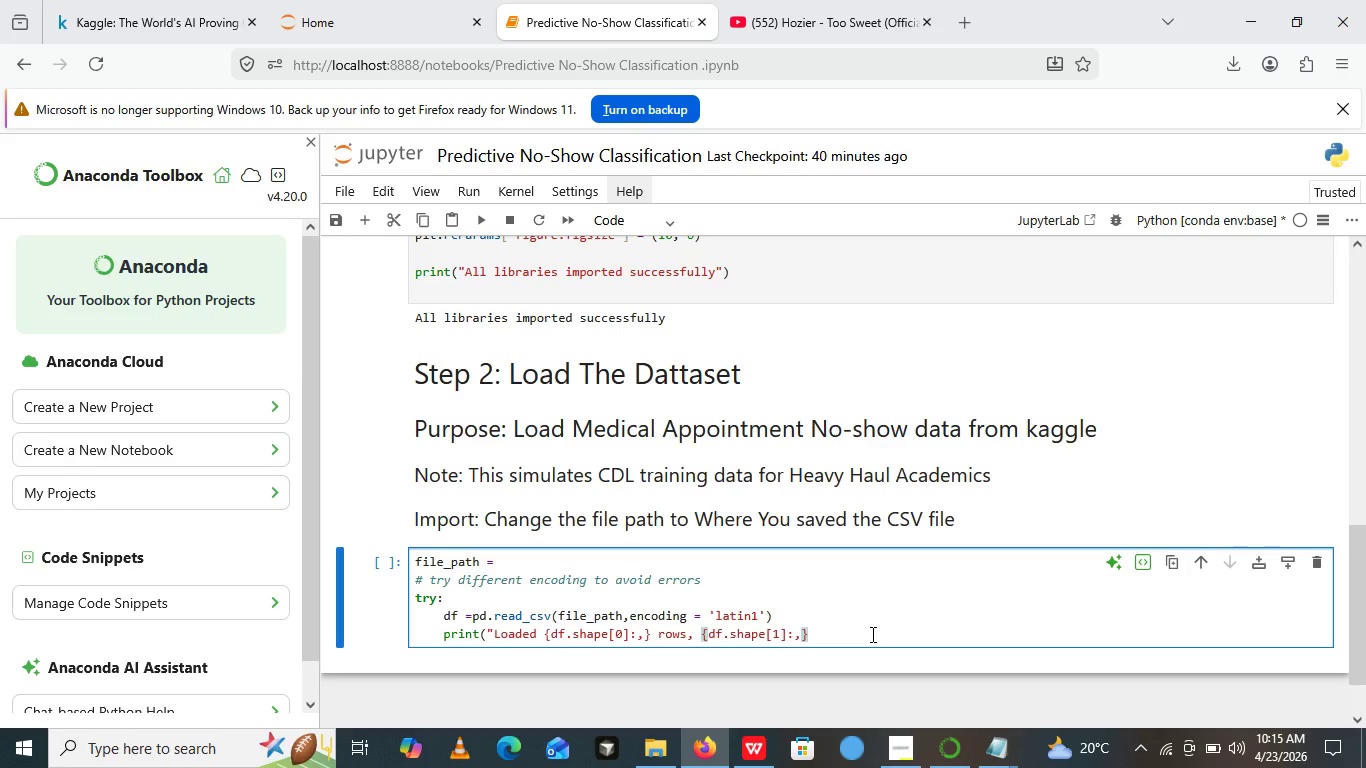 
type( rows,)
 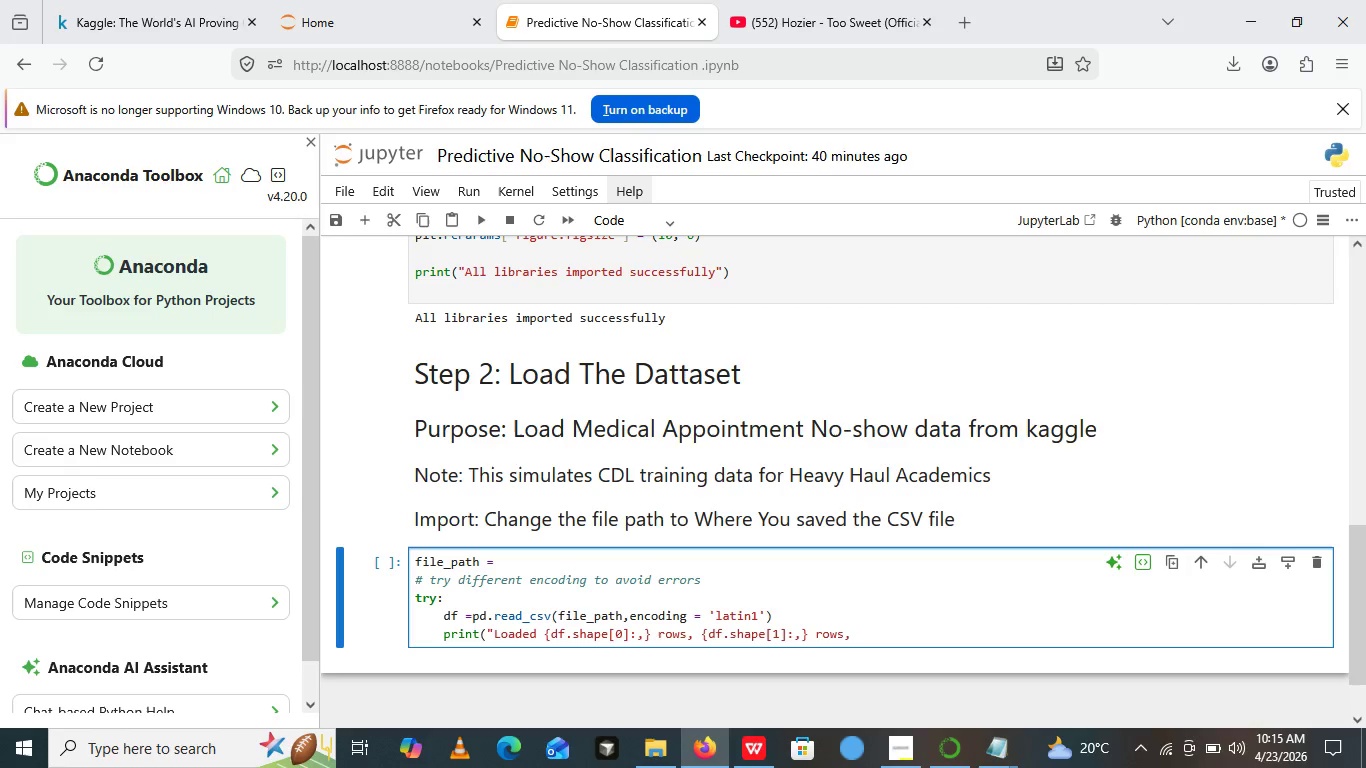 
key(Shift+BracketLeft)
 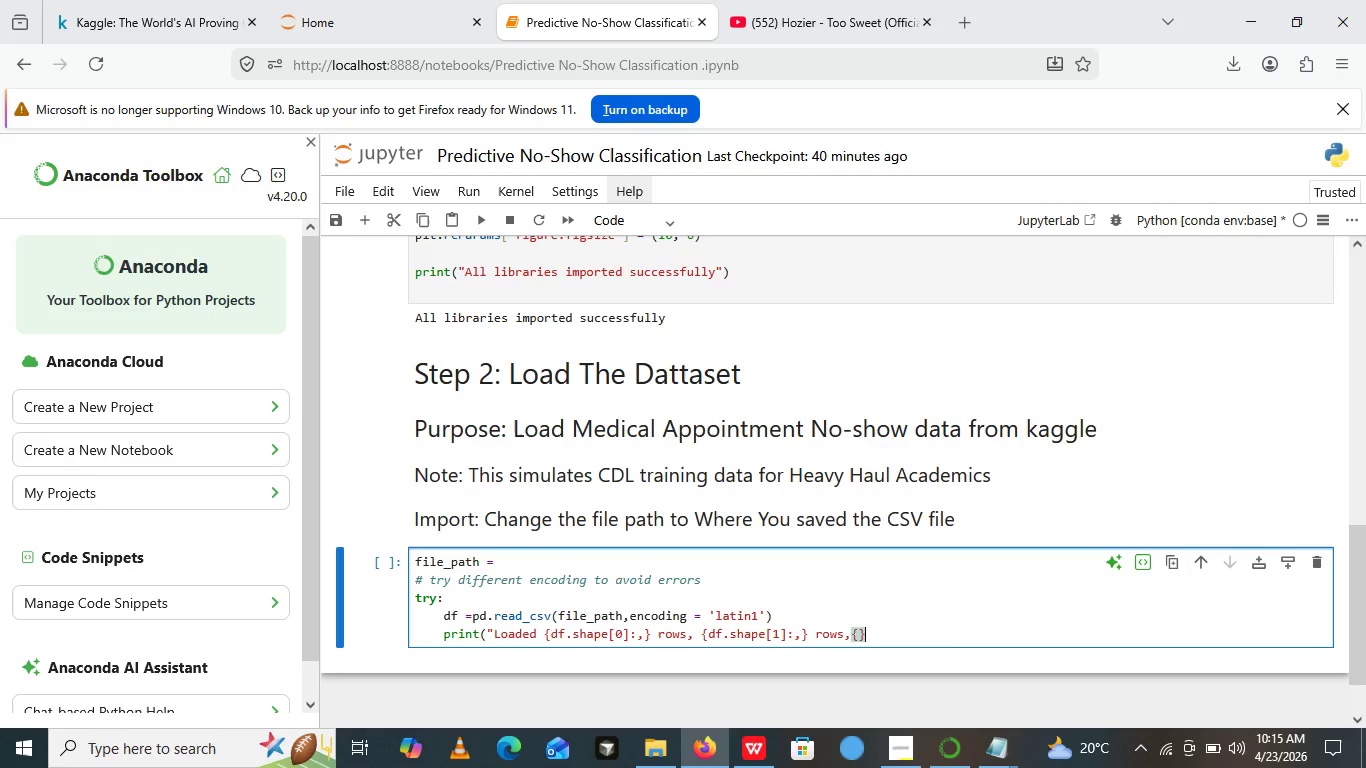 
key(Shift+BracketRight)
 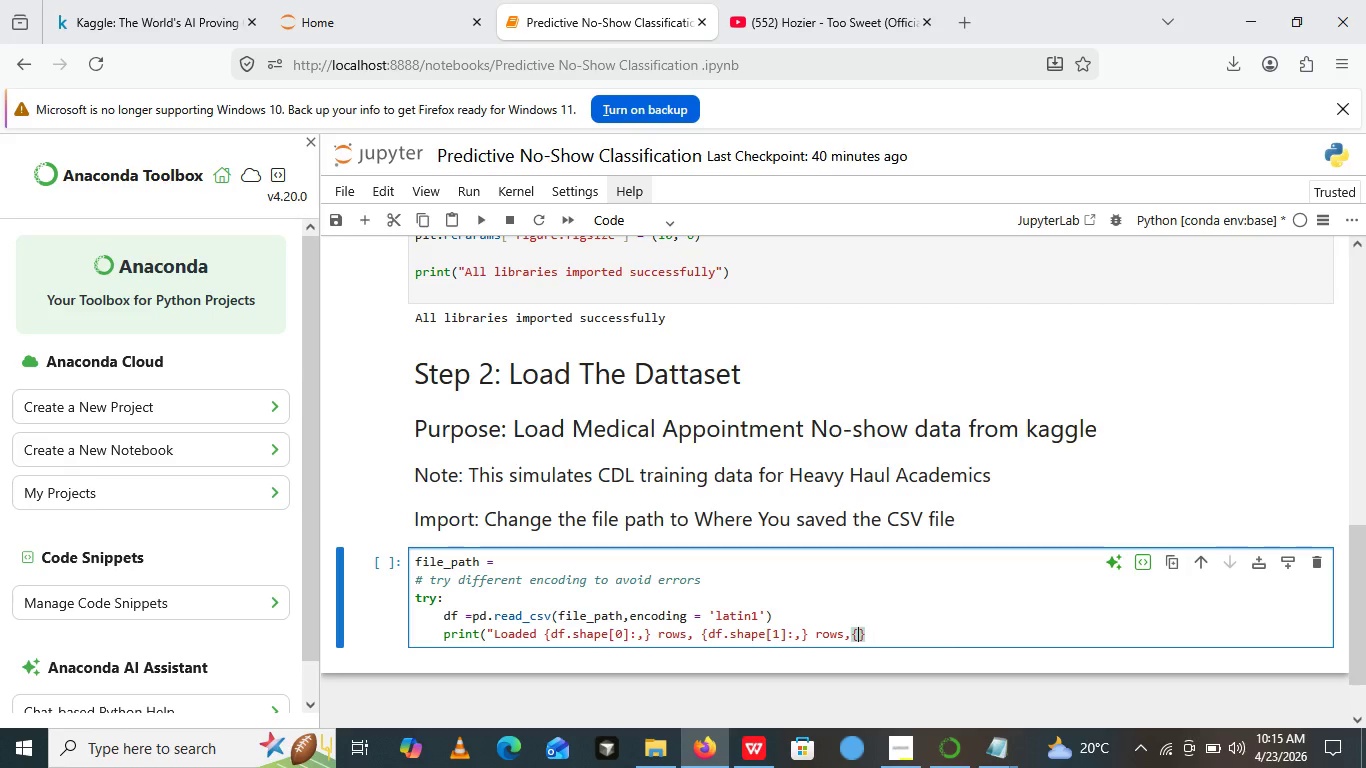 
key(ArrowLeft)
 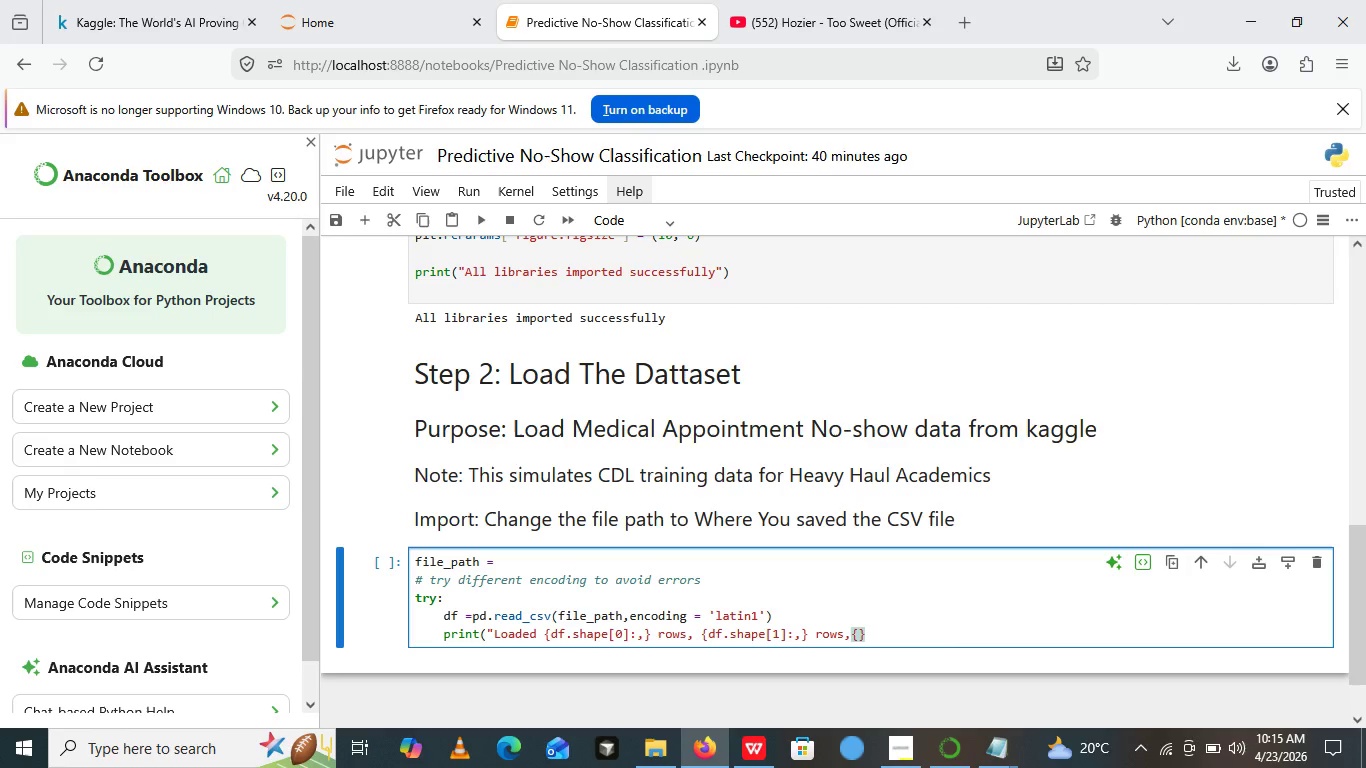 
type(df.shape[])
 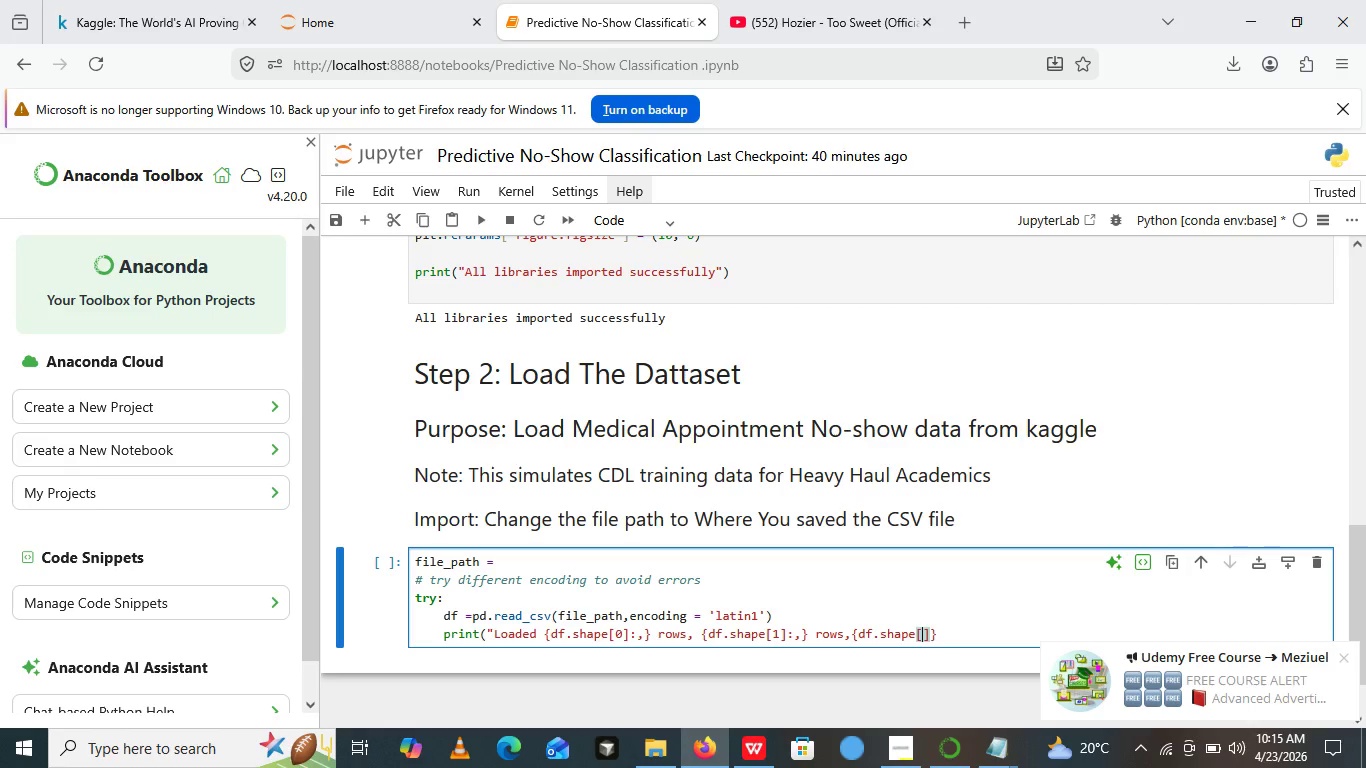 
key(ArrowLeft)
 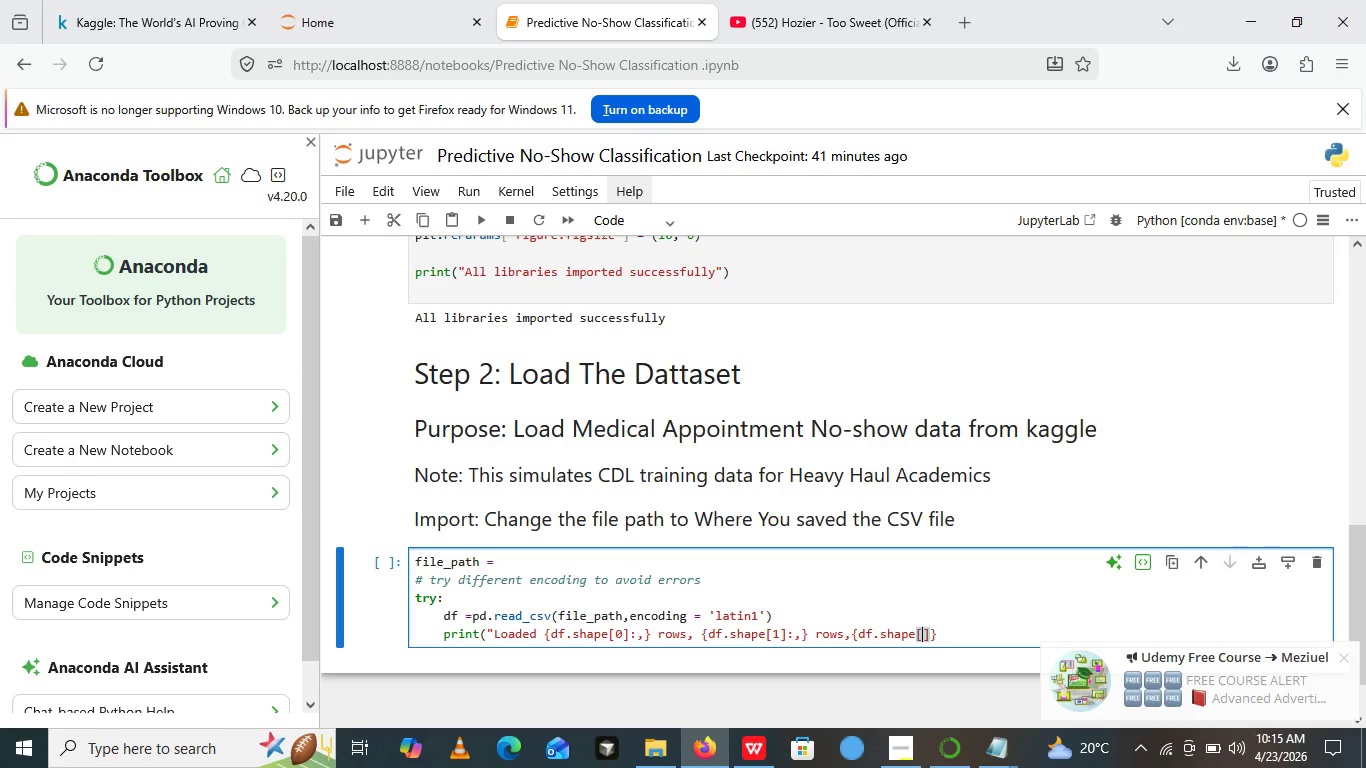 
key(1)
 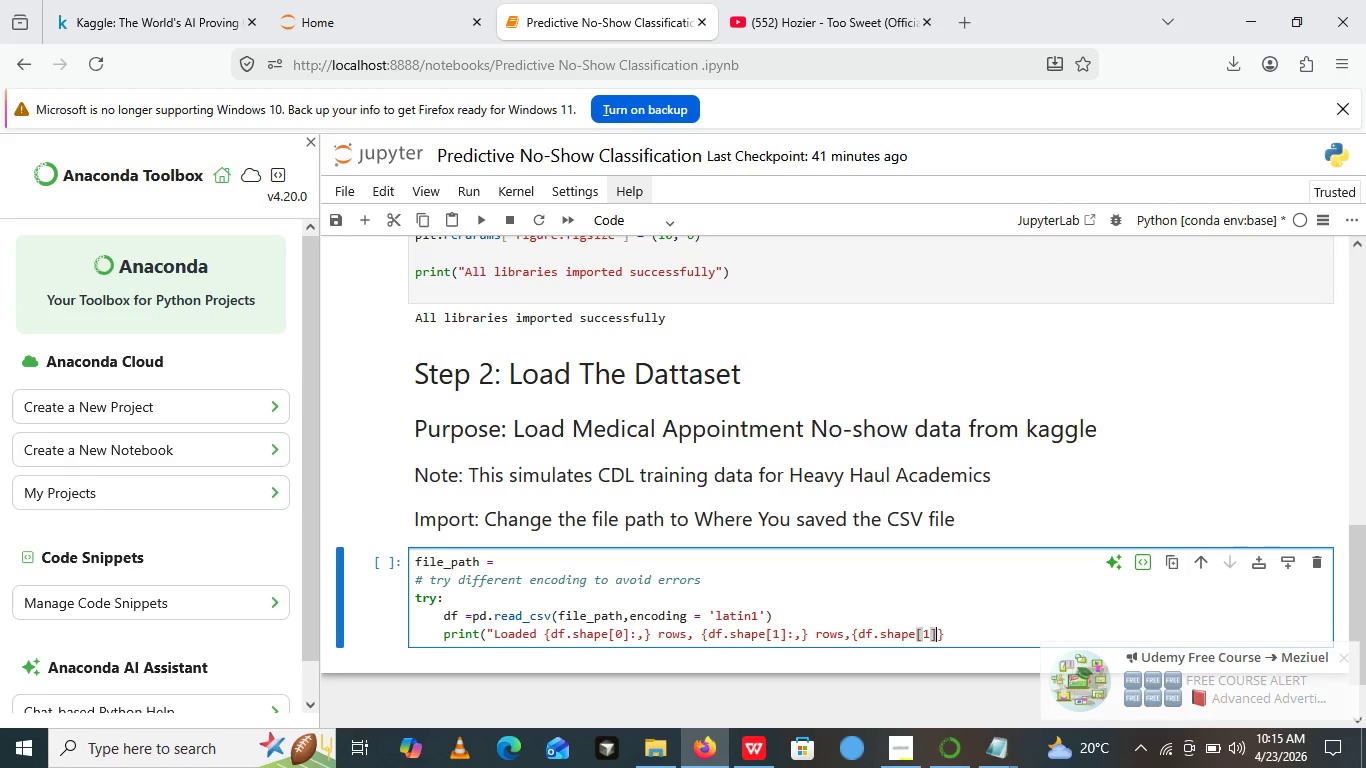 
key(ArrowRight)
 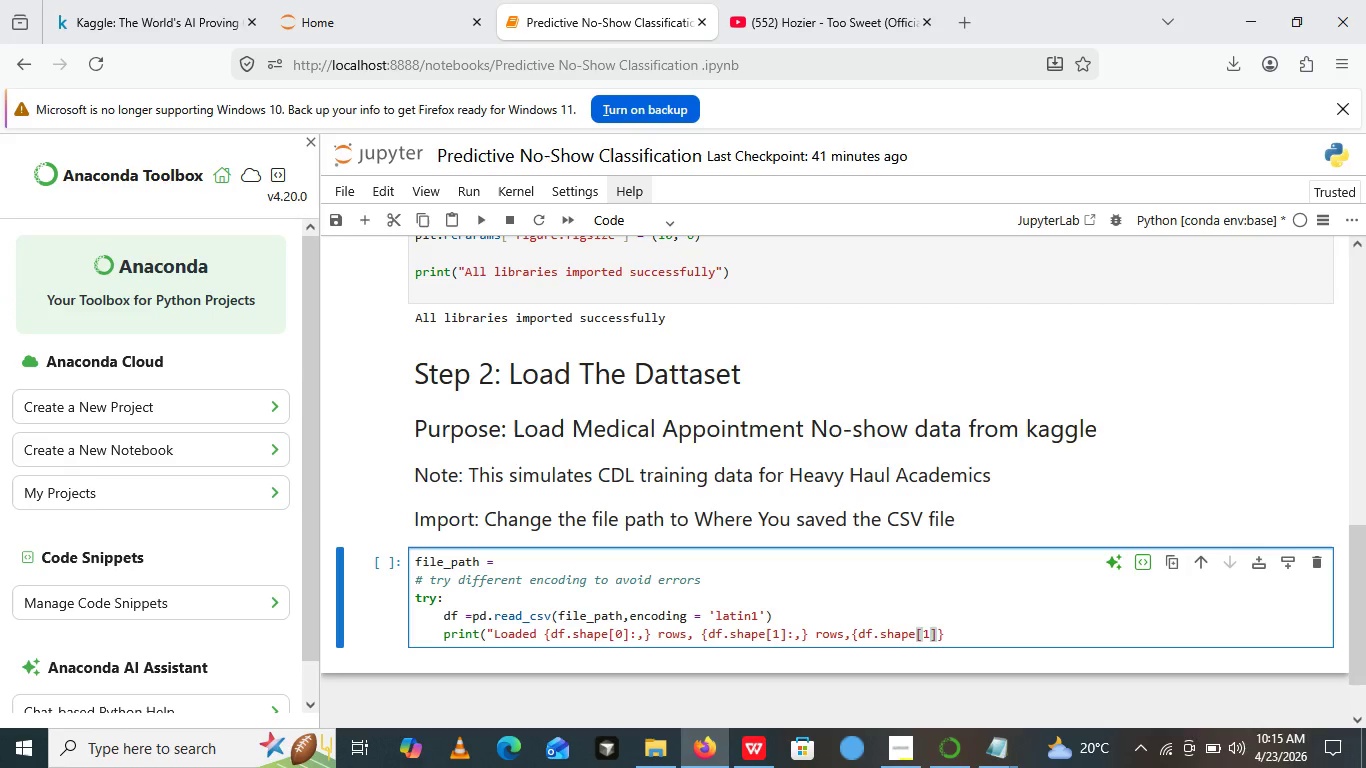 
key(ArrowRight)
 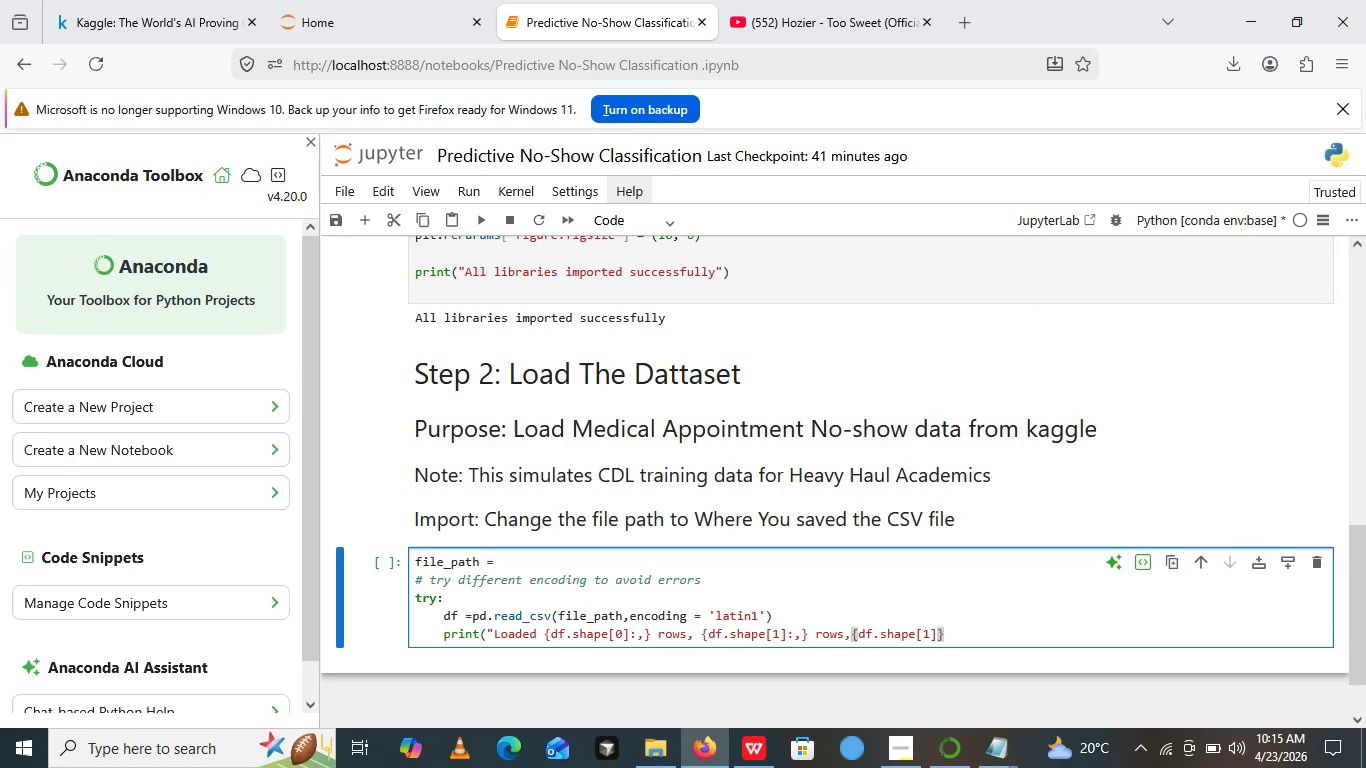 
type(columns')
key(Backspace)
type(")
 